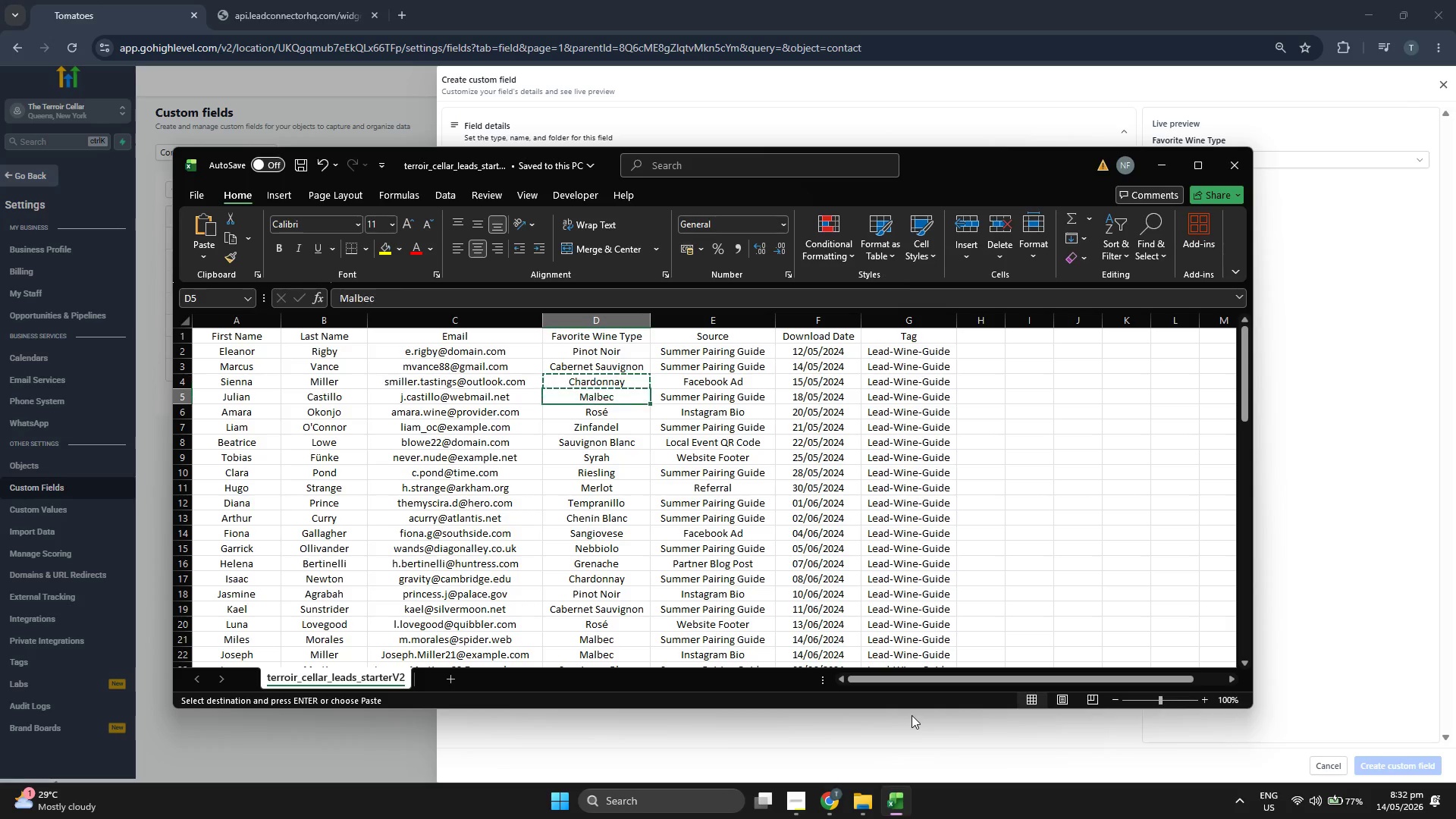 
key(Control+C)
 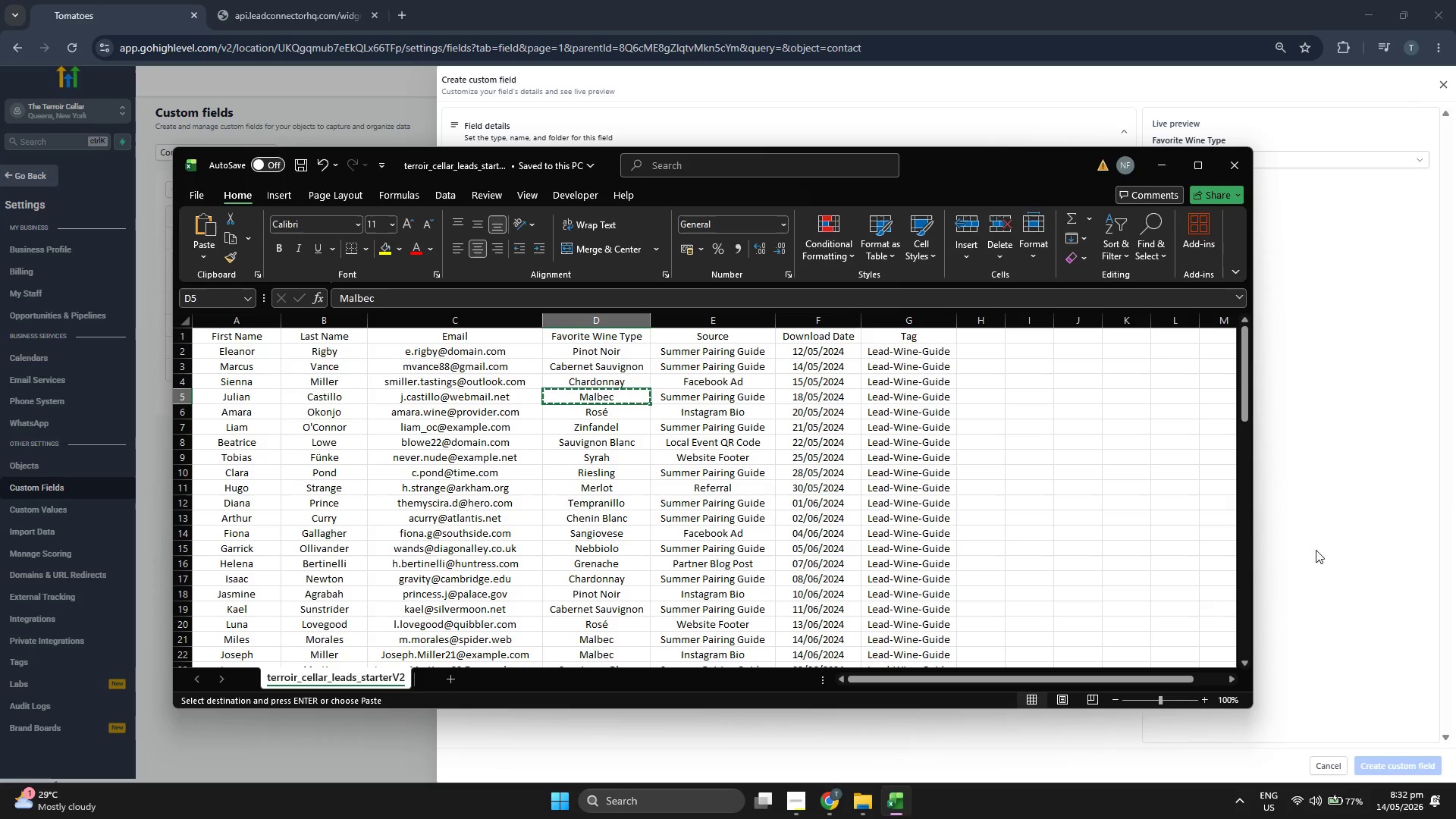 
left_click([1447, 495])
 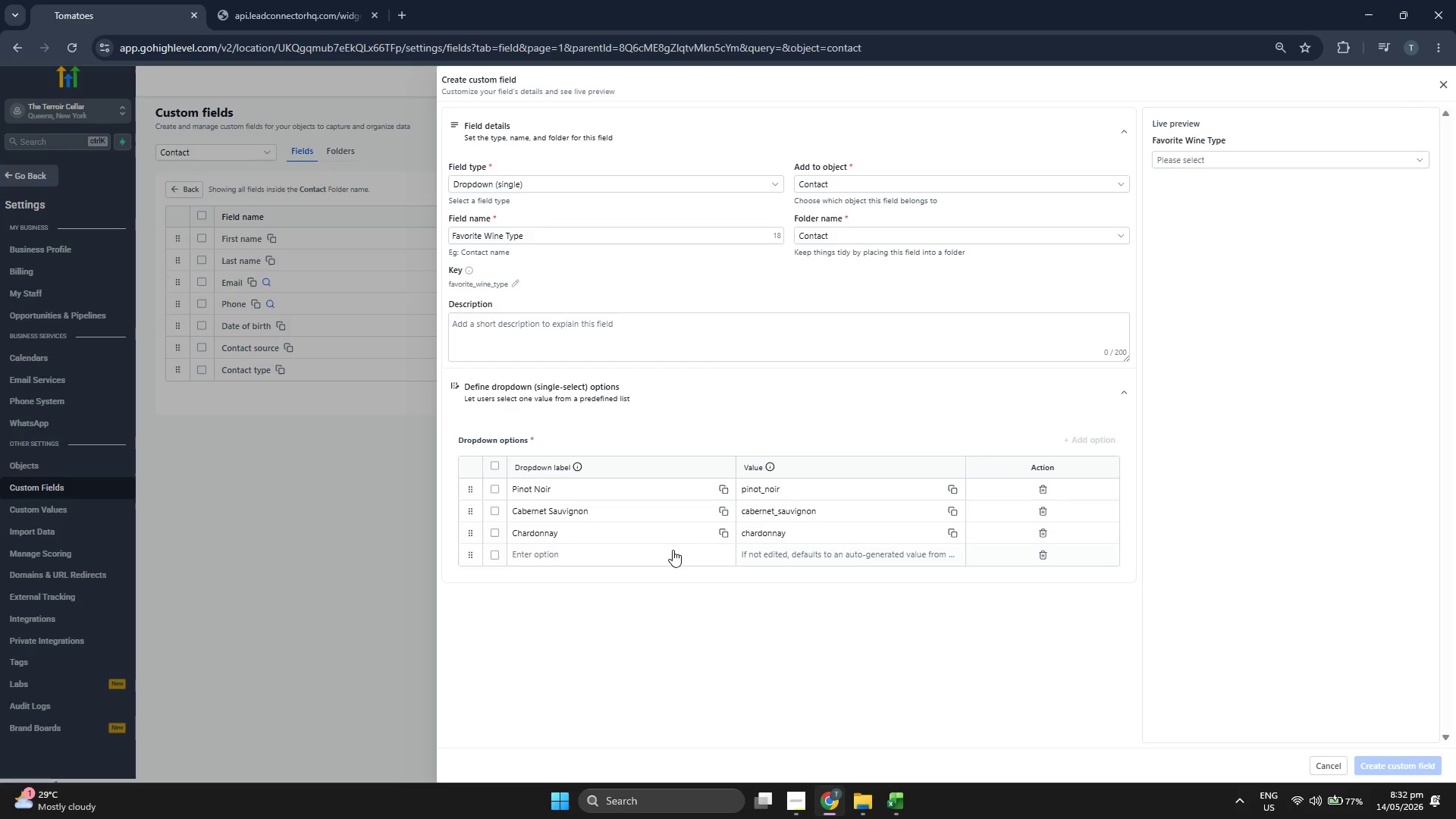 
left_click([639, 551])
 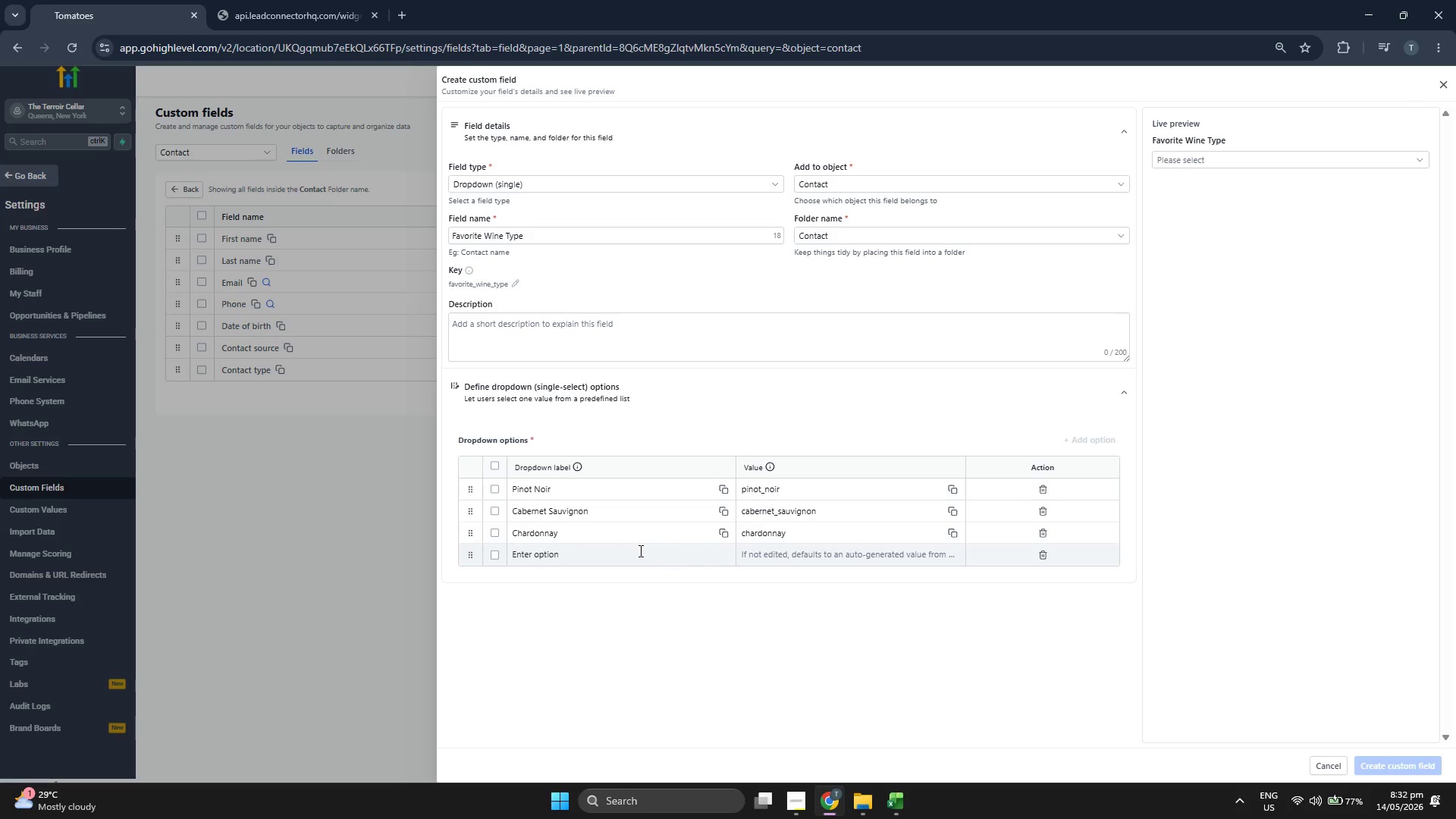 
key(Control+ControlLeft)
 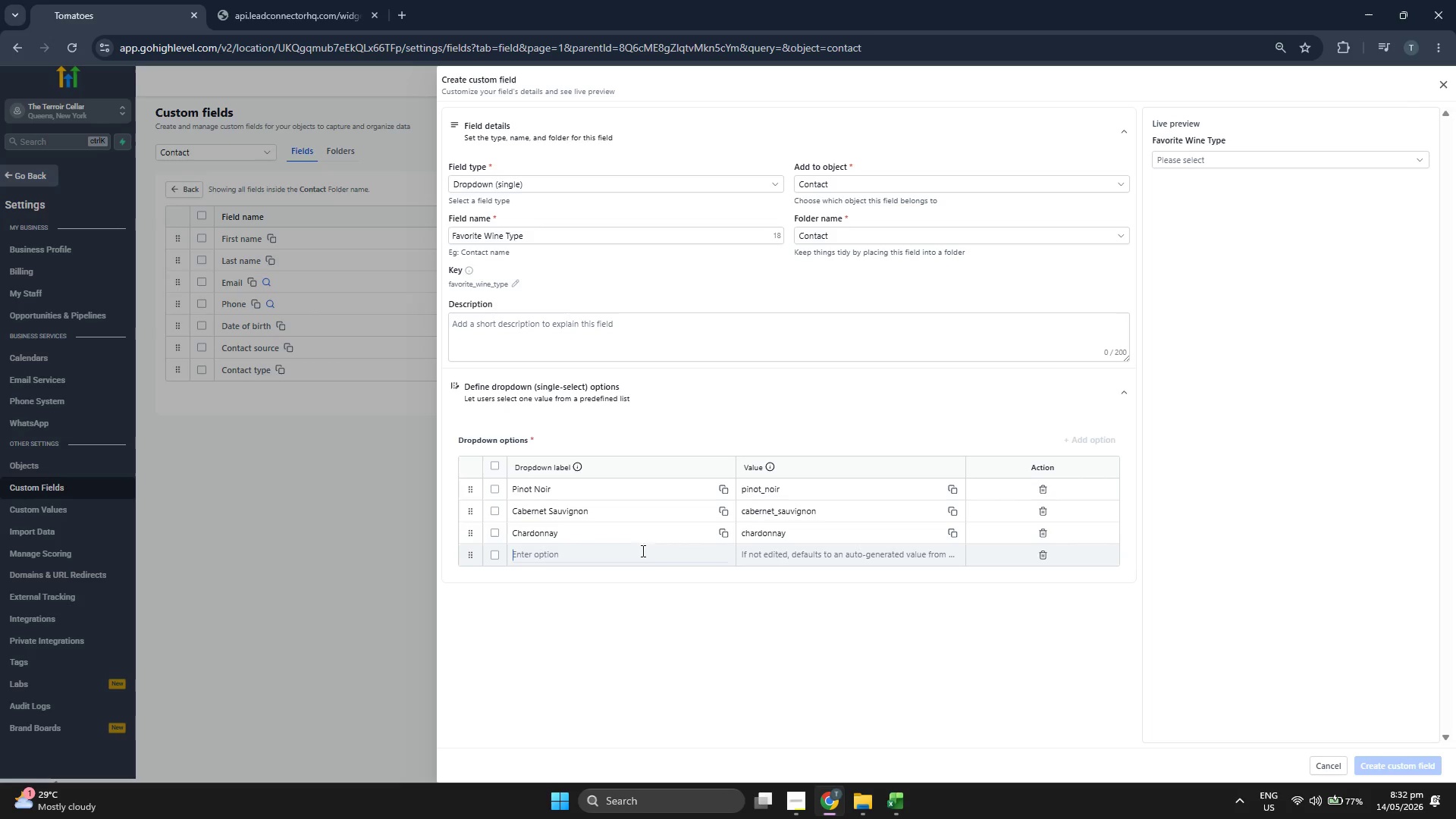 
key(Control+V)
 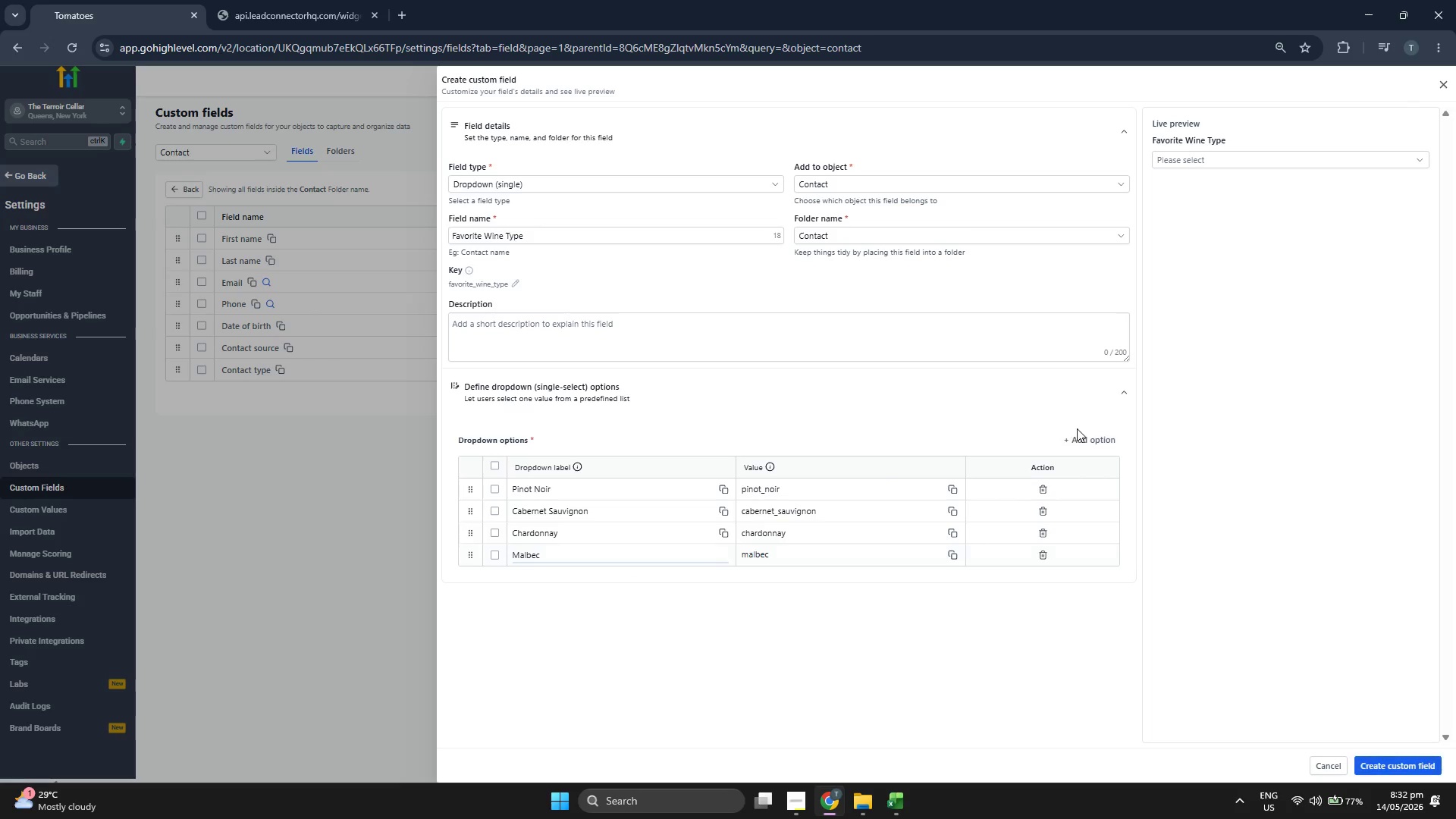 
left_click([1079, 436])
 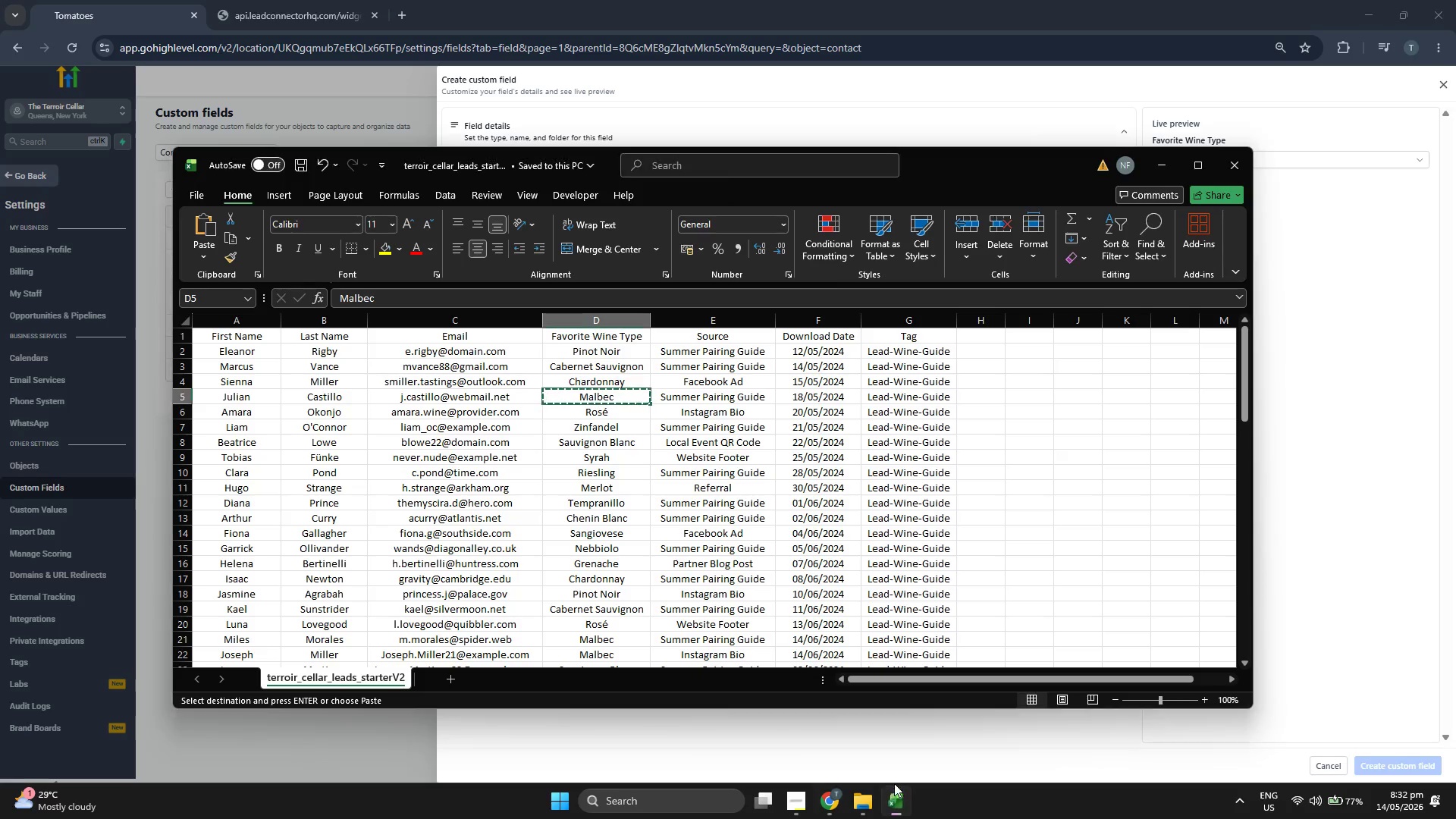 
key(ArrowDown)
 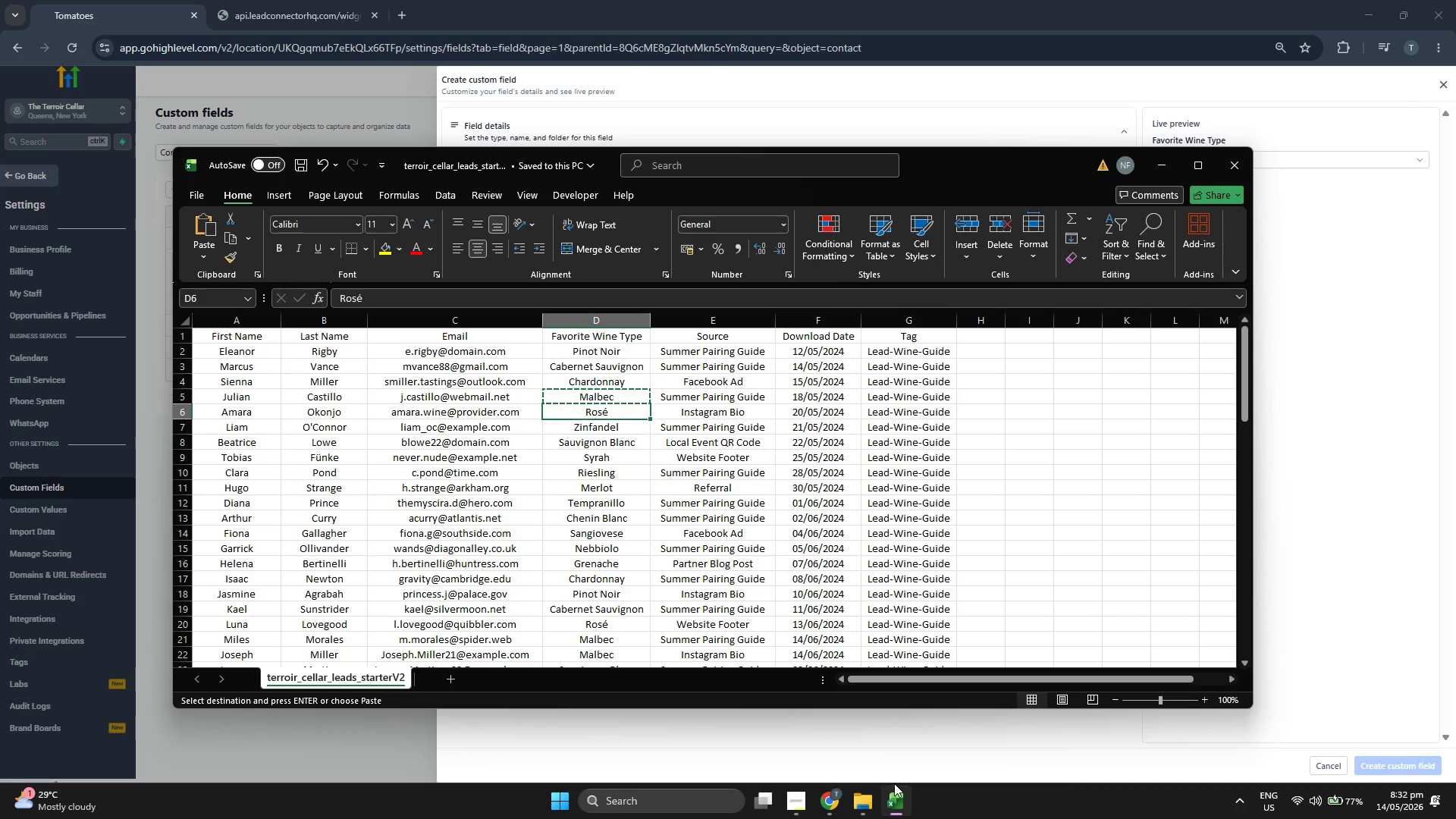 
key(Control+ControlLeft)
 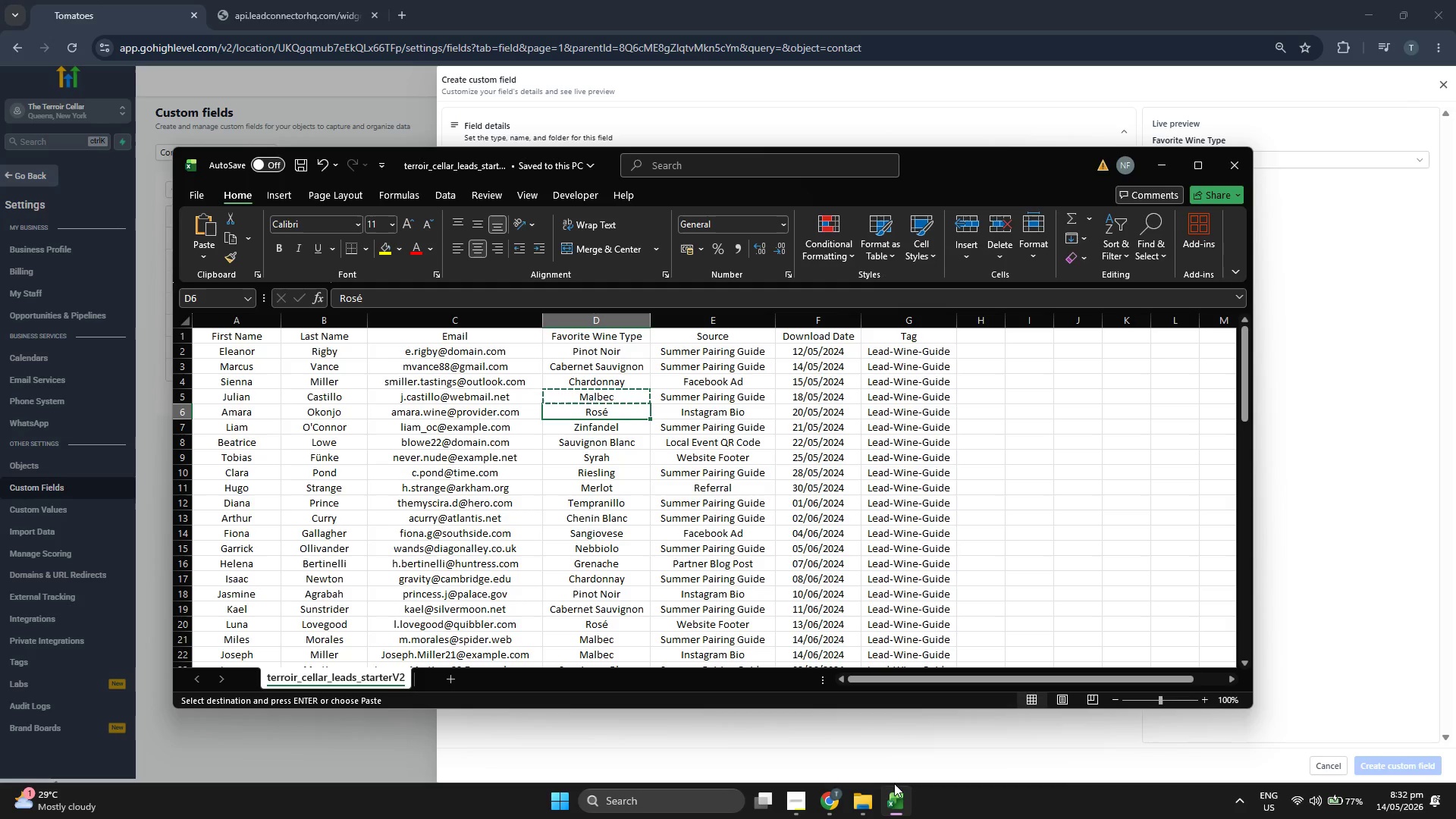 
key(Control+C)
 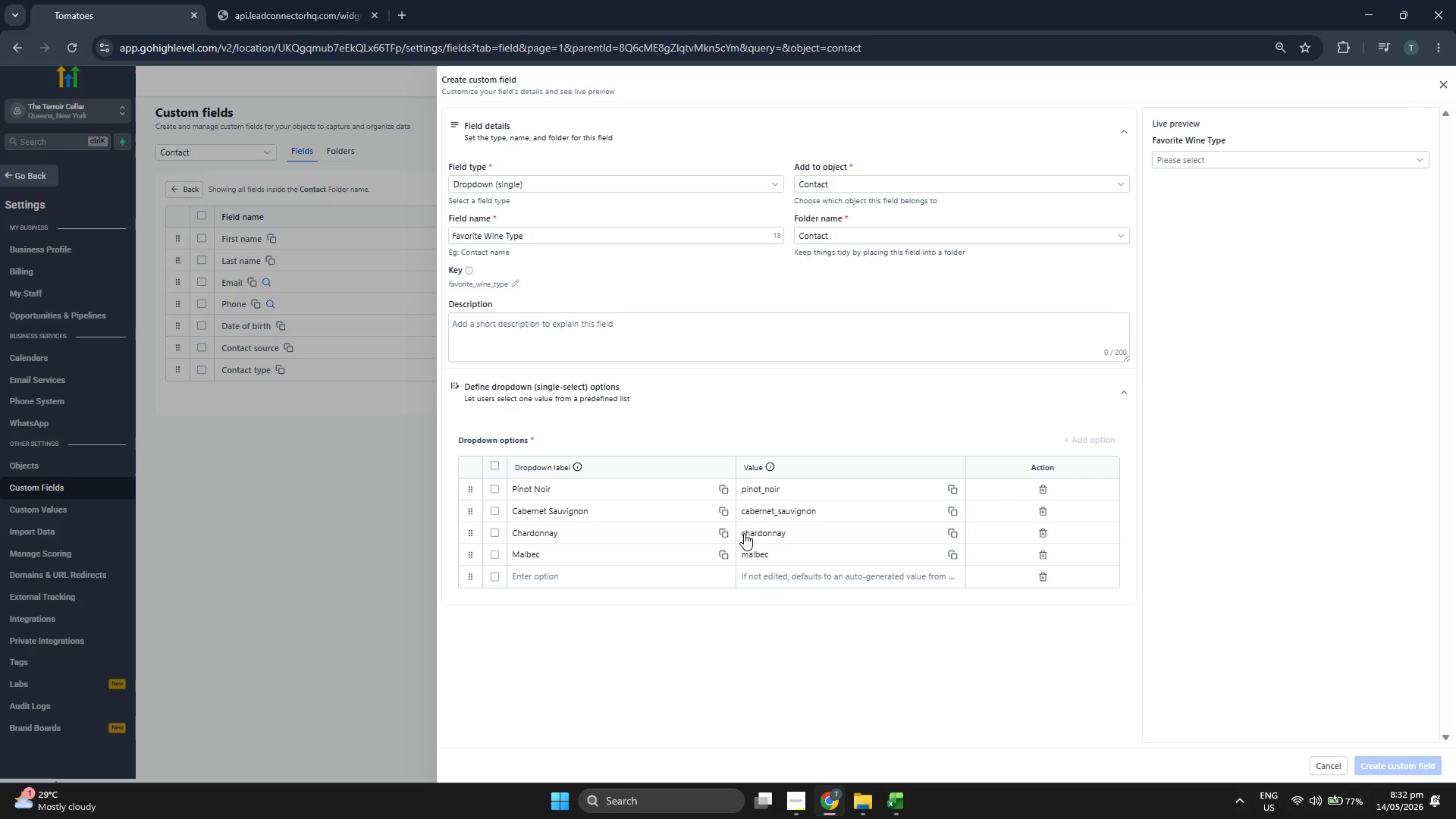 
left_click([613, 569])
 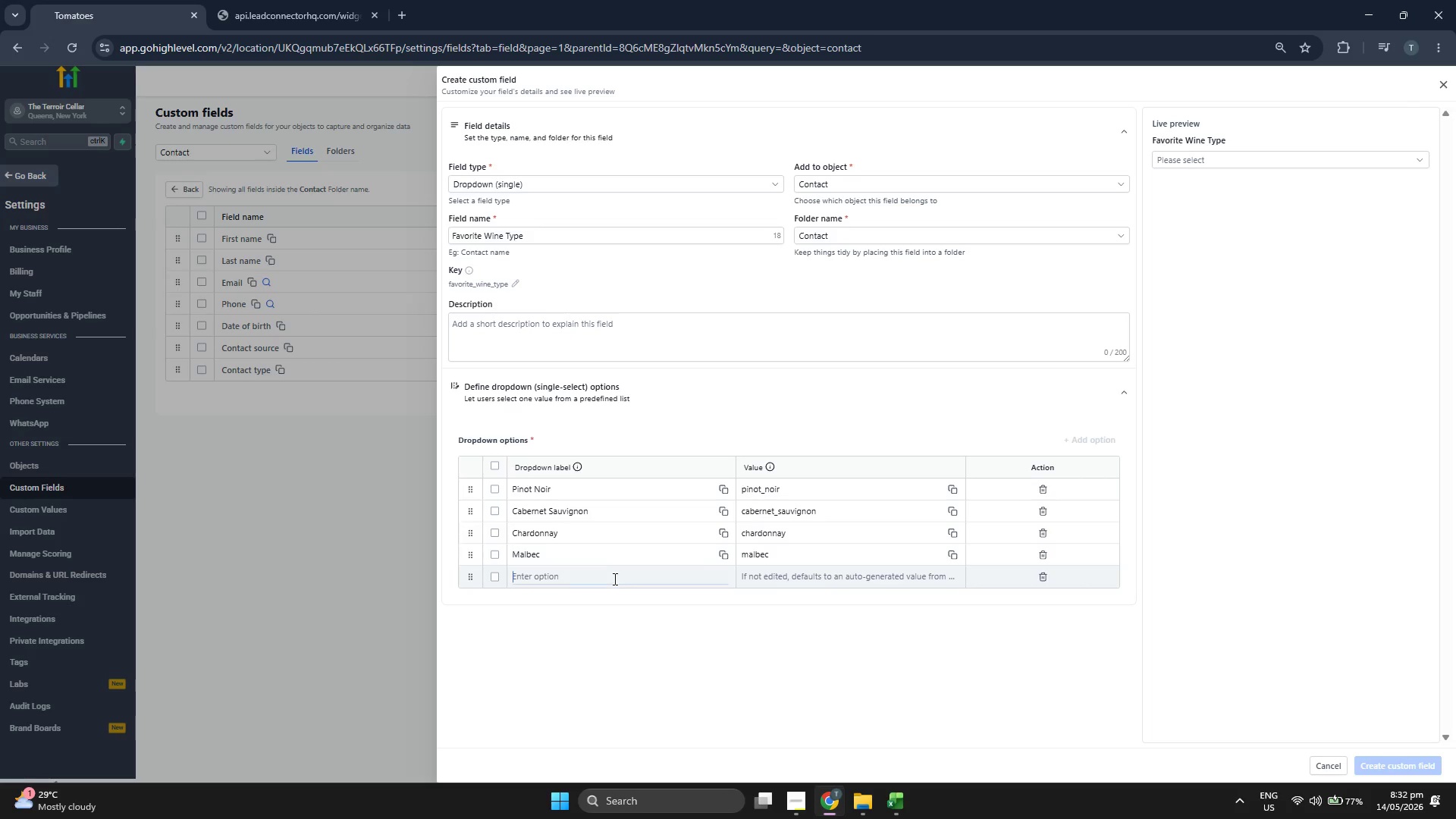 
key(Control+ControlLeft)
 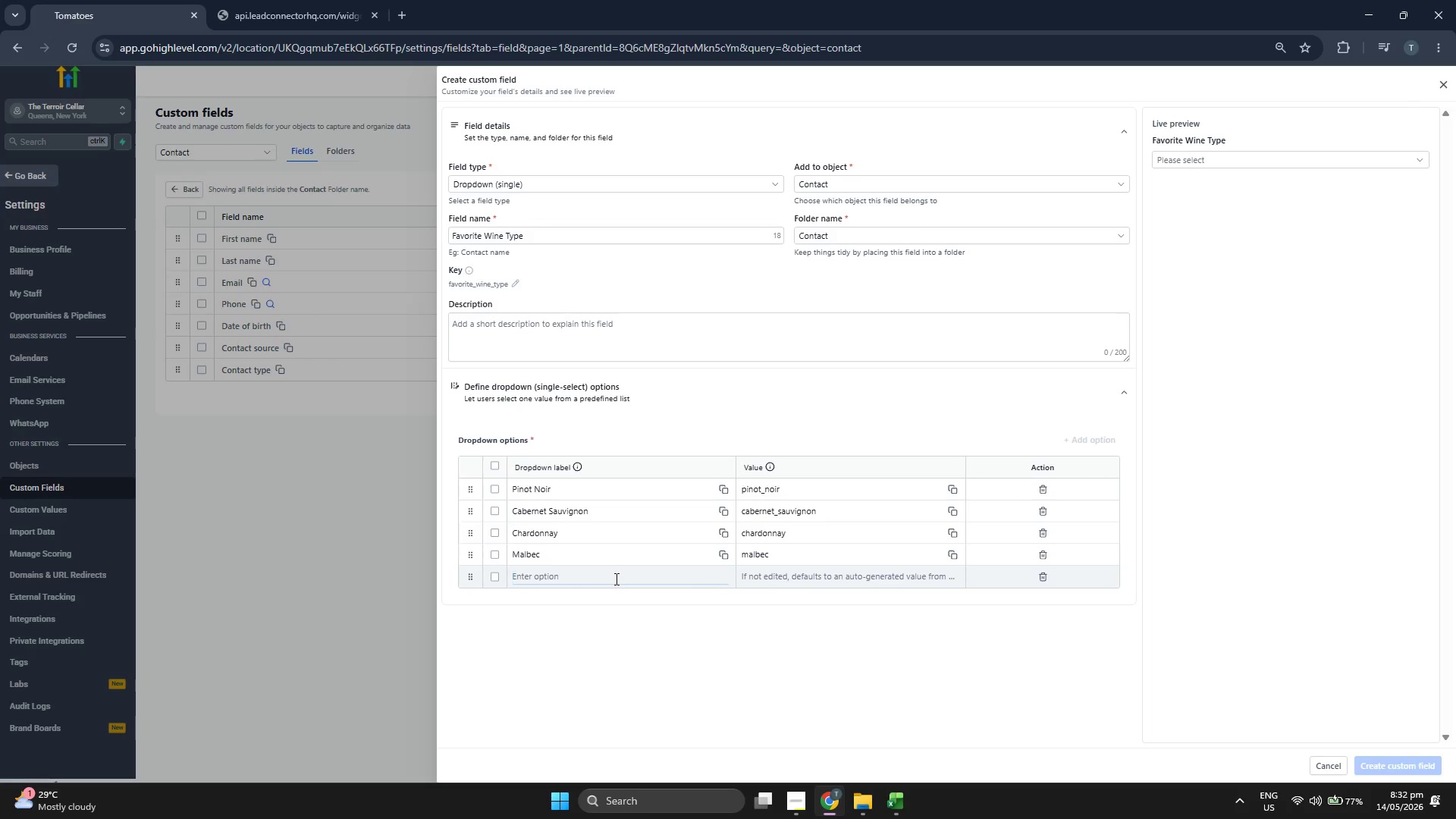 
key(Control+V)
 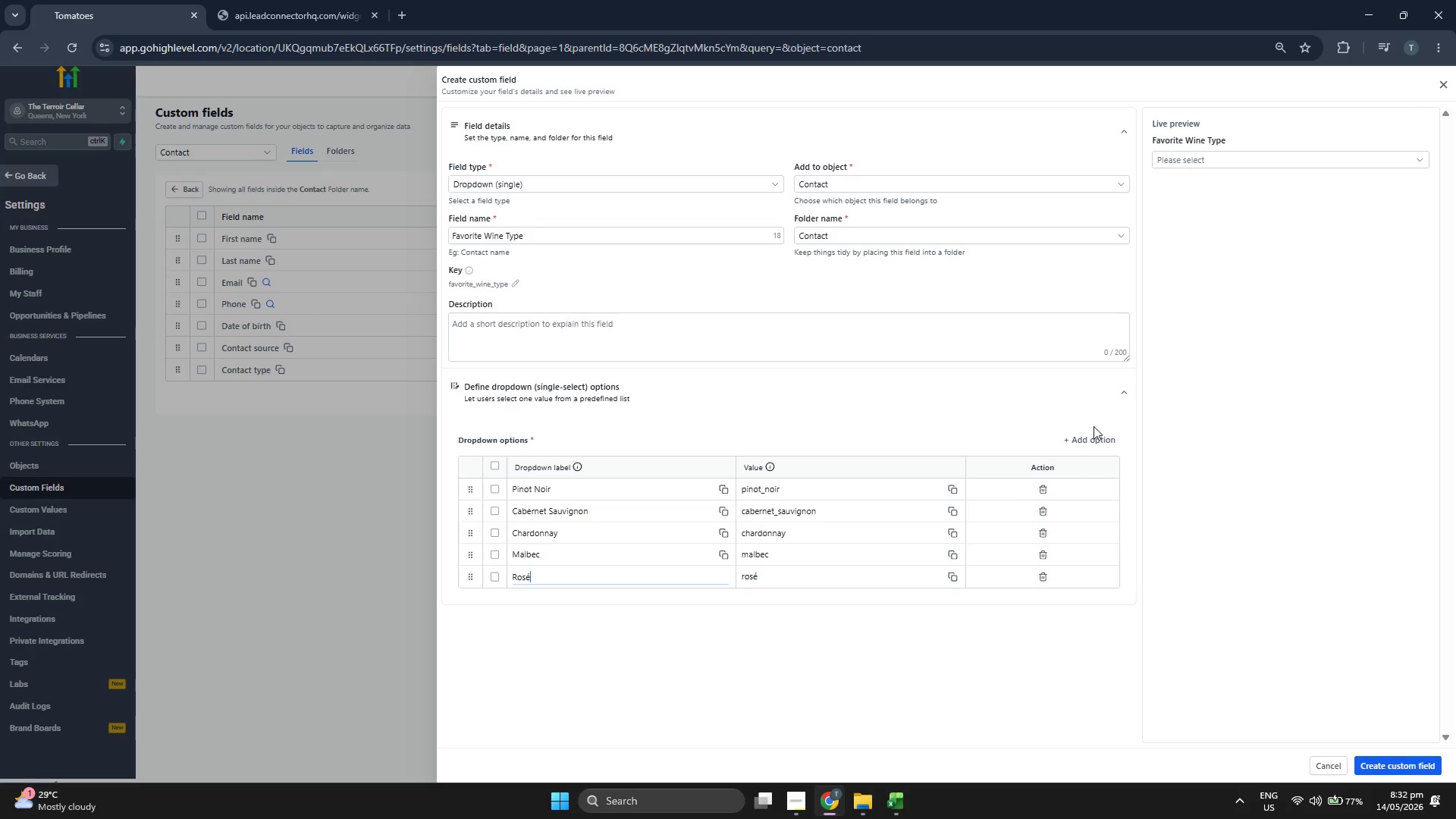 
left_click([1099, 438])
 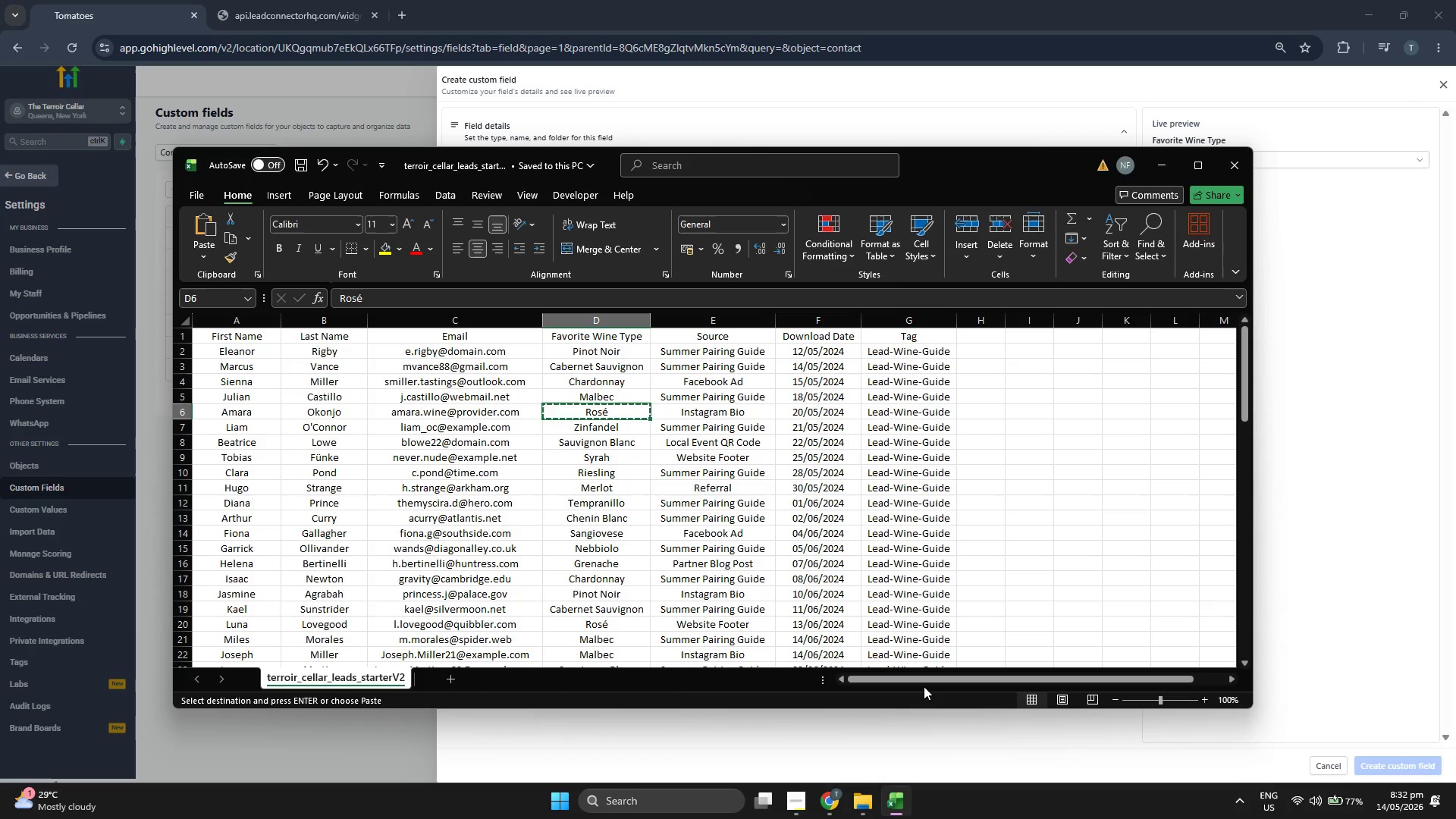 
key(ArrowDown)
 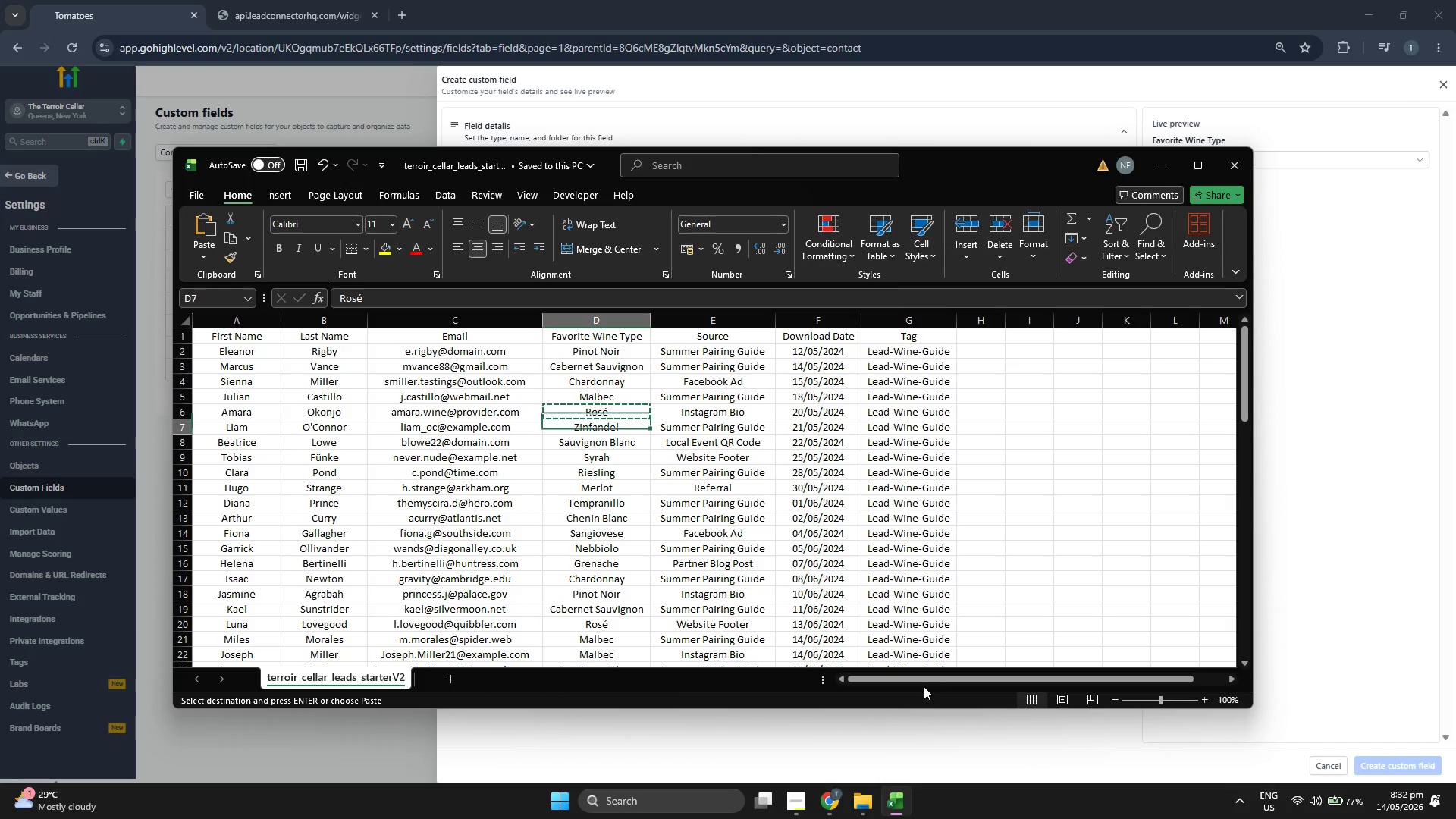 
key(Control+ControlLeft)
 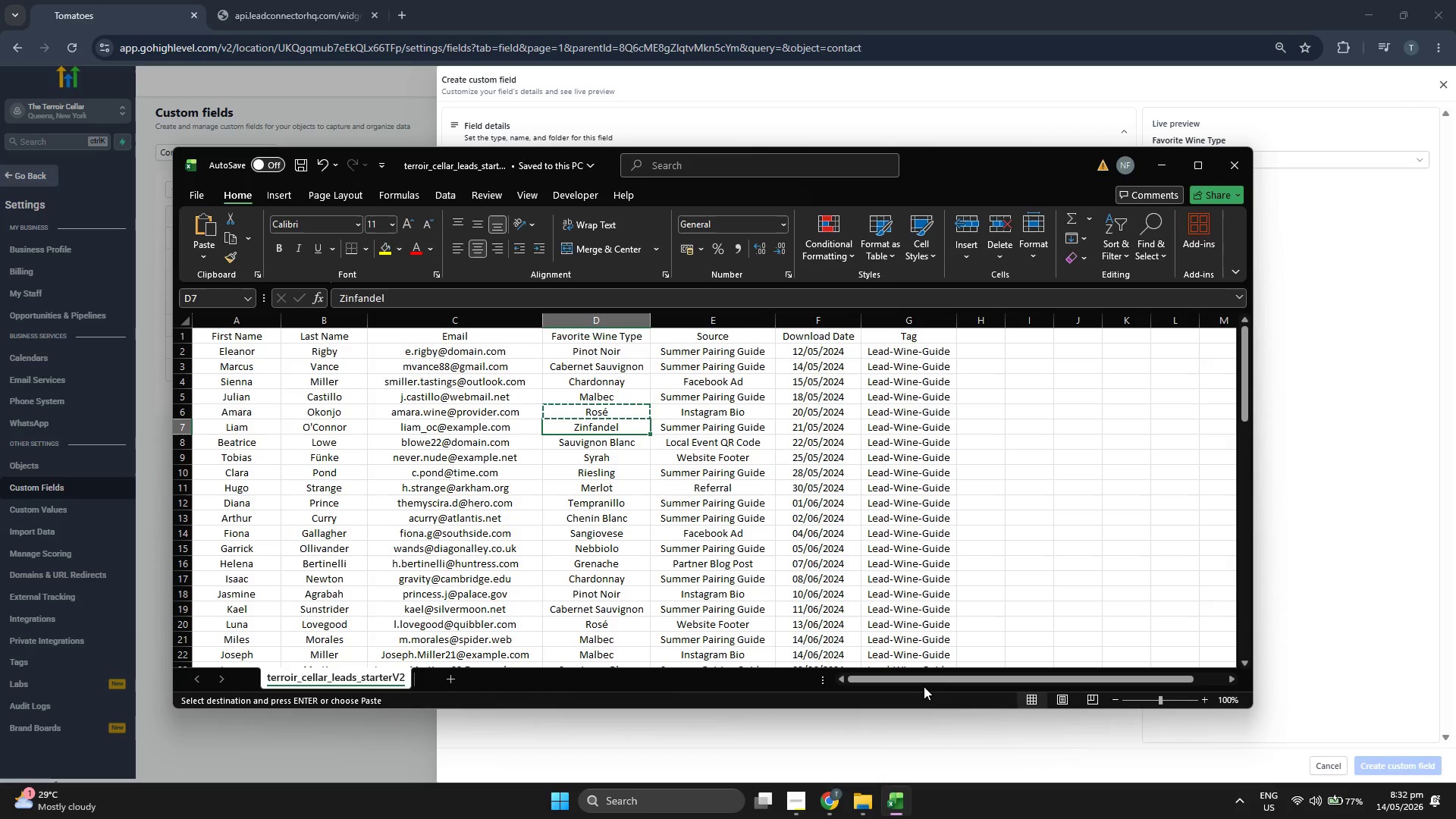 
key(Control+C)
 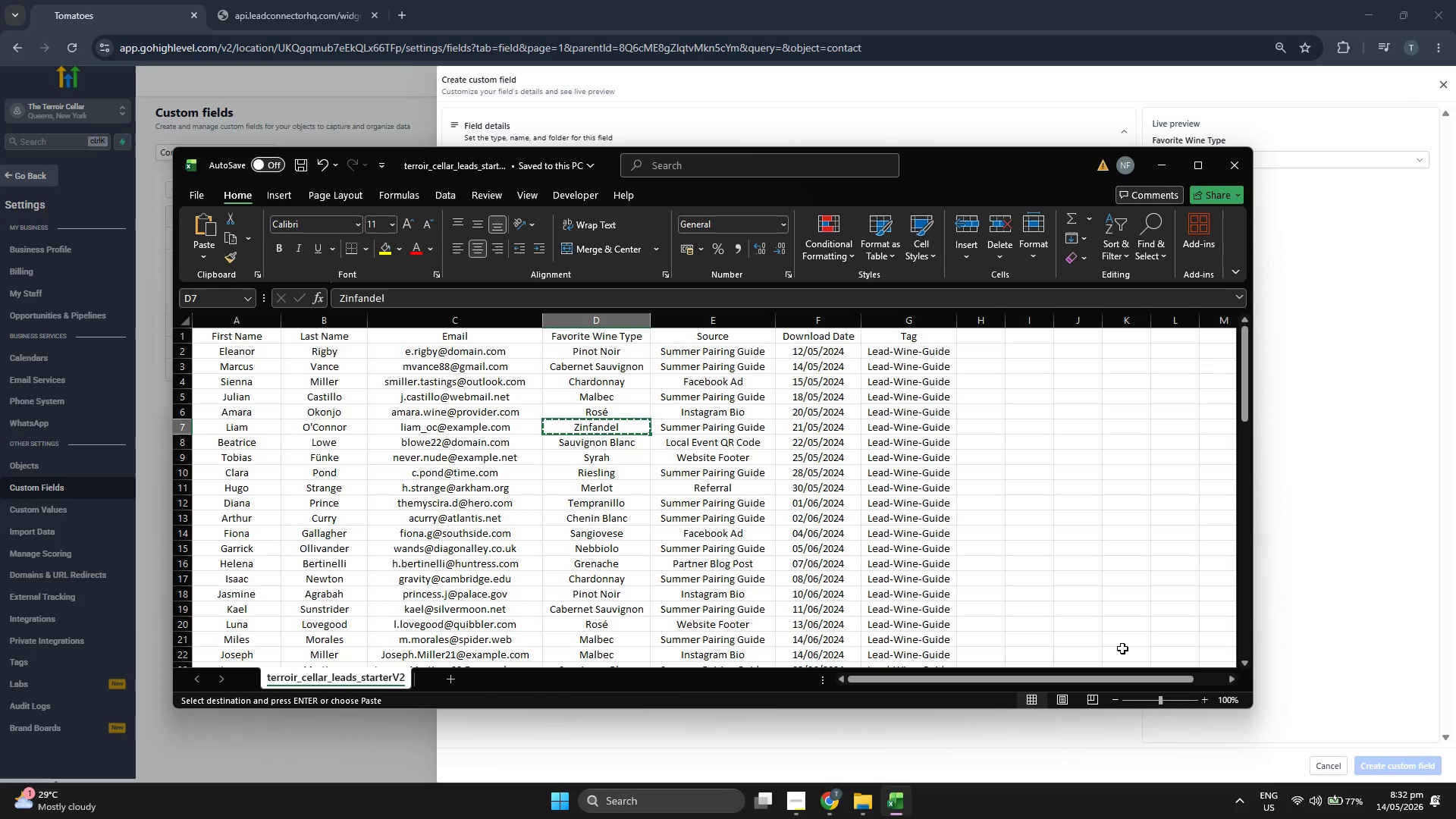 
left_click([1451, 540])
 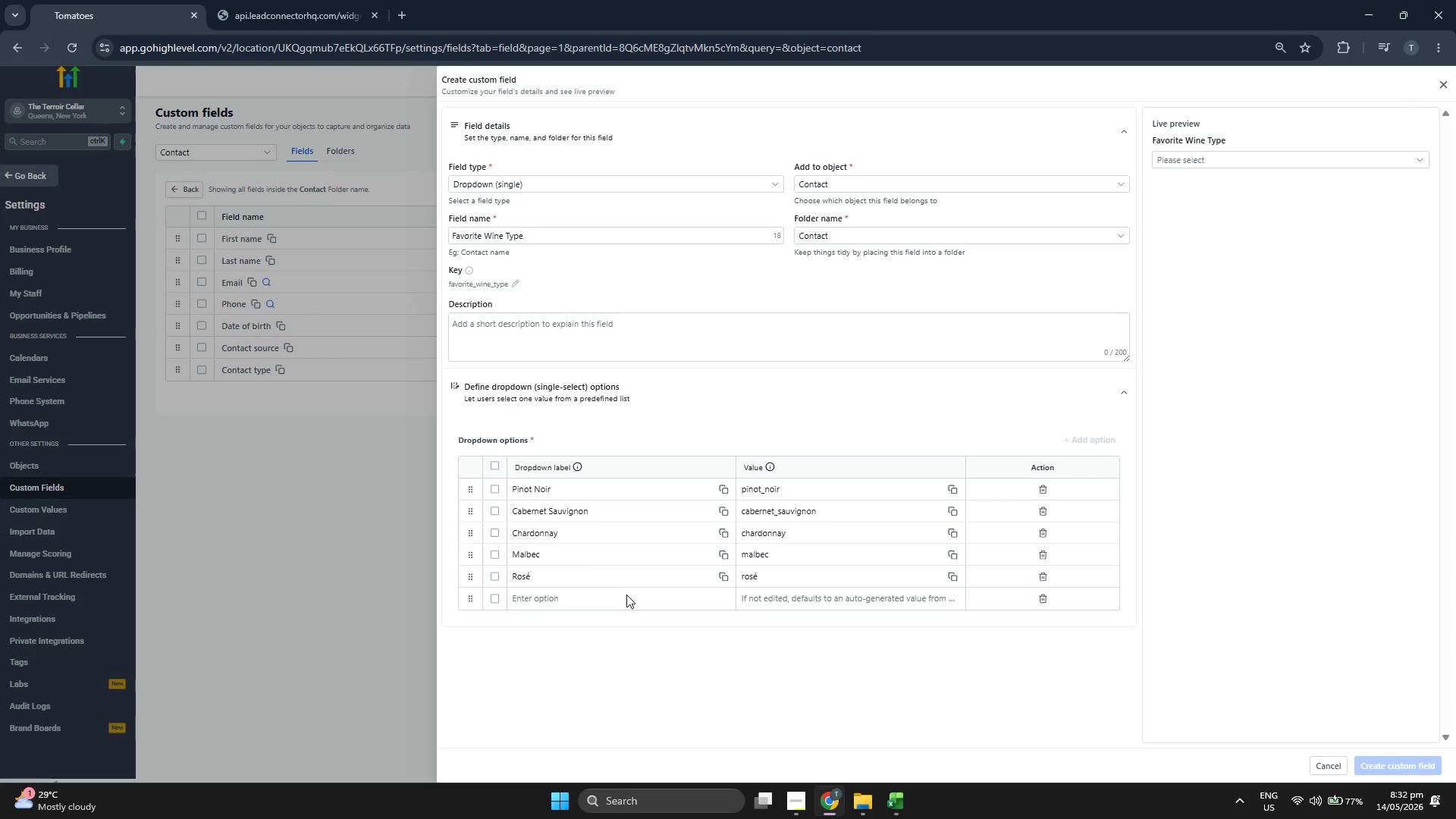 
left_click([625, 601])
 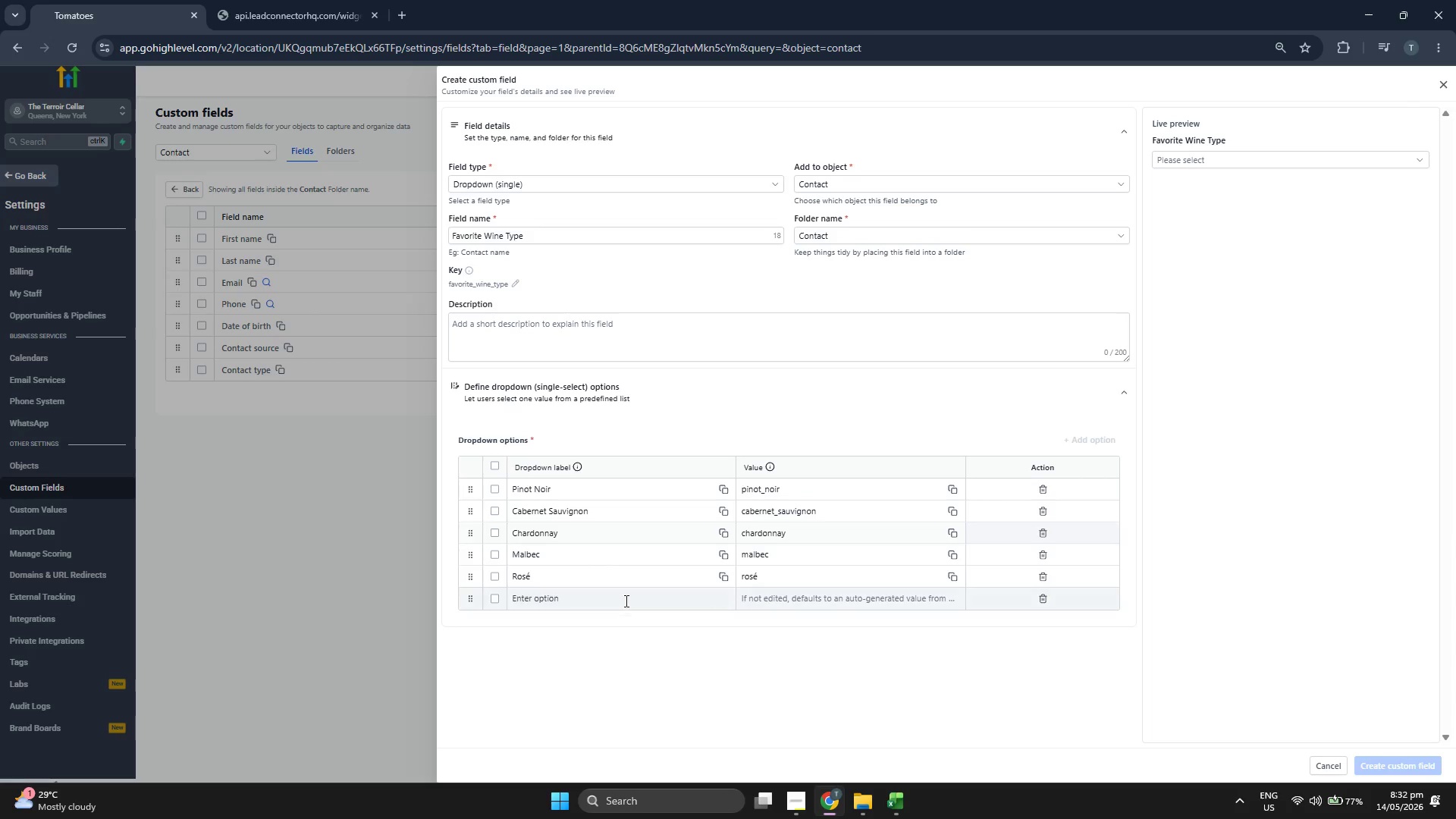 
key(Control+ControlLeft)
 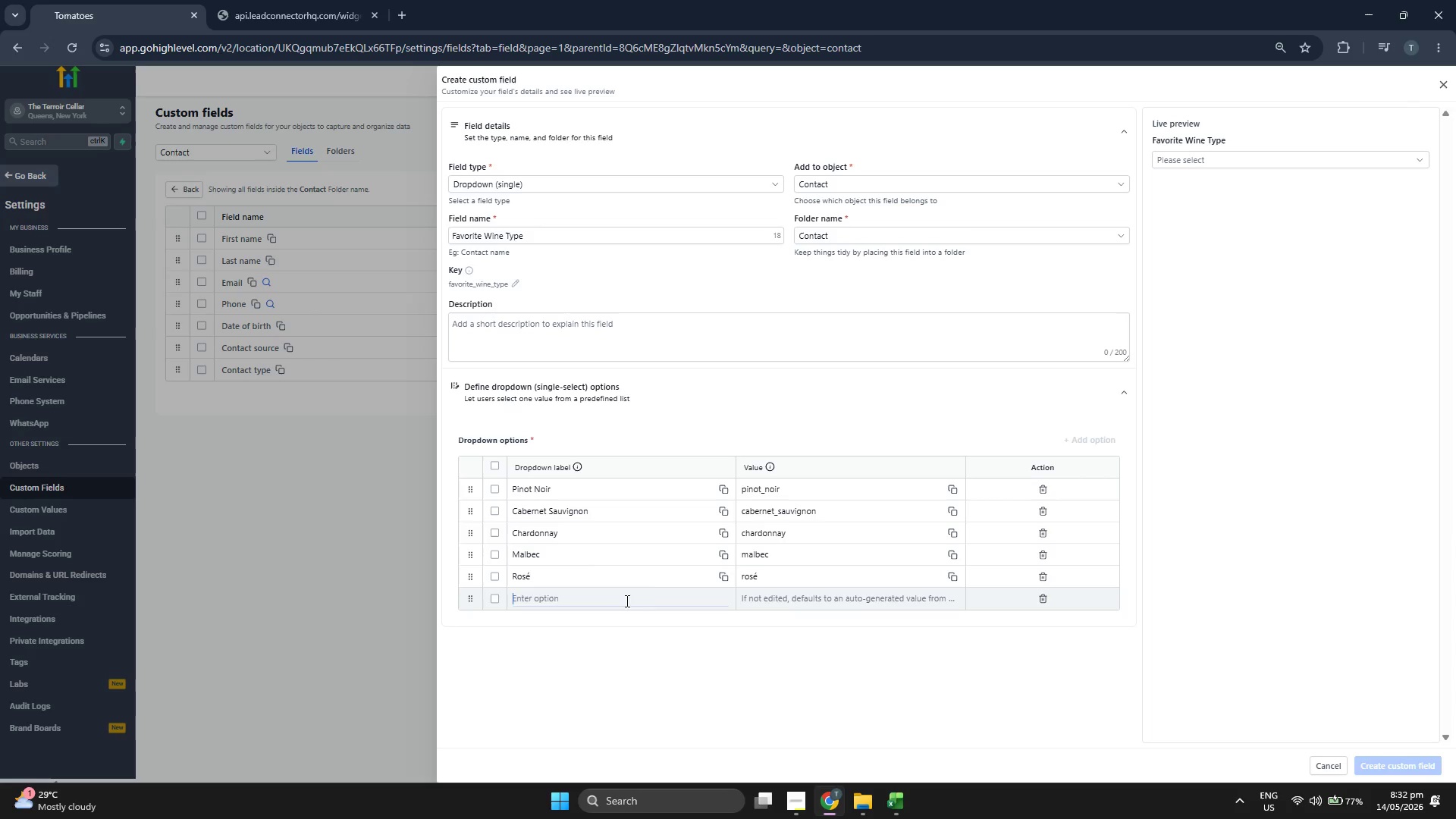 
key(Control+V)
 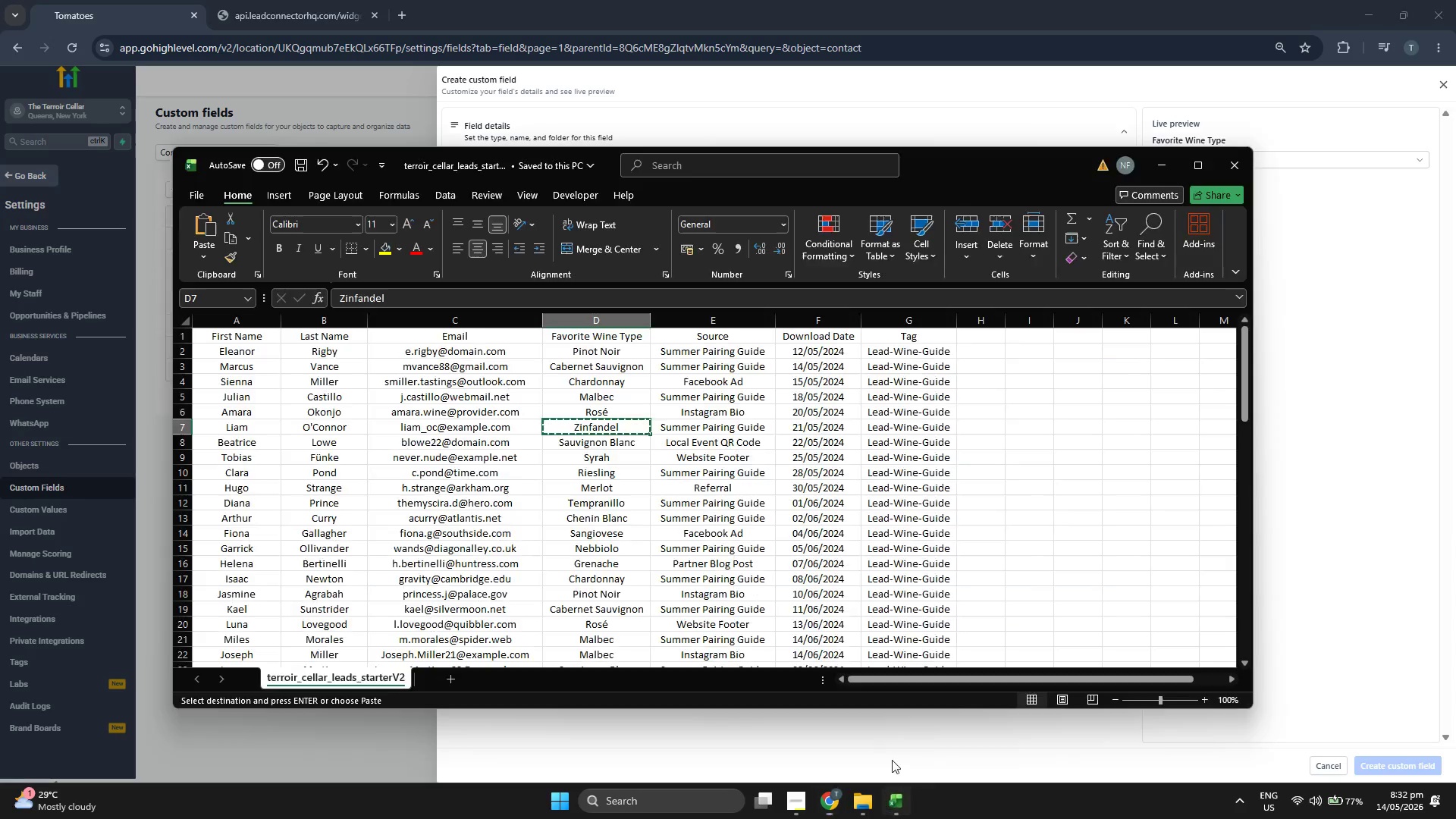 
key(ArrowDown)
 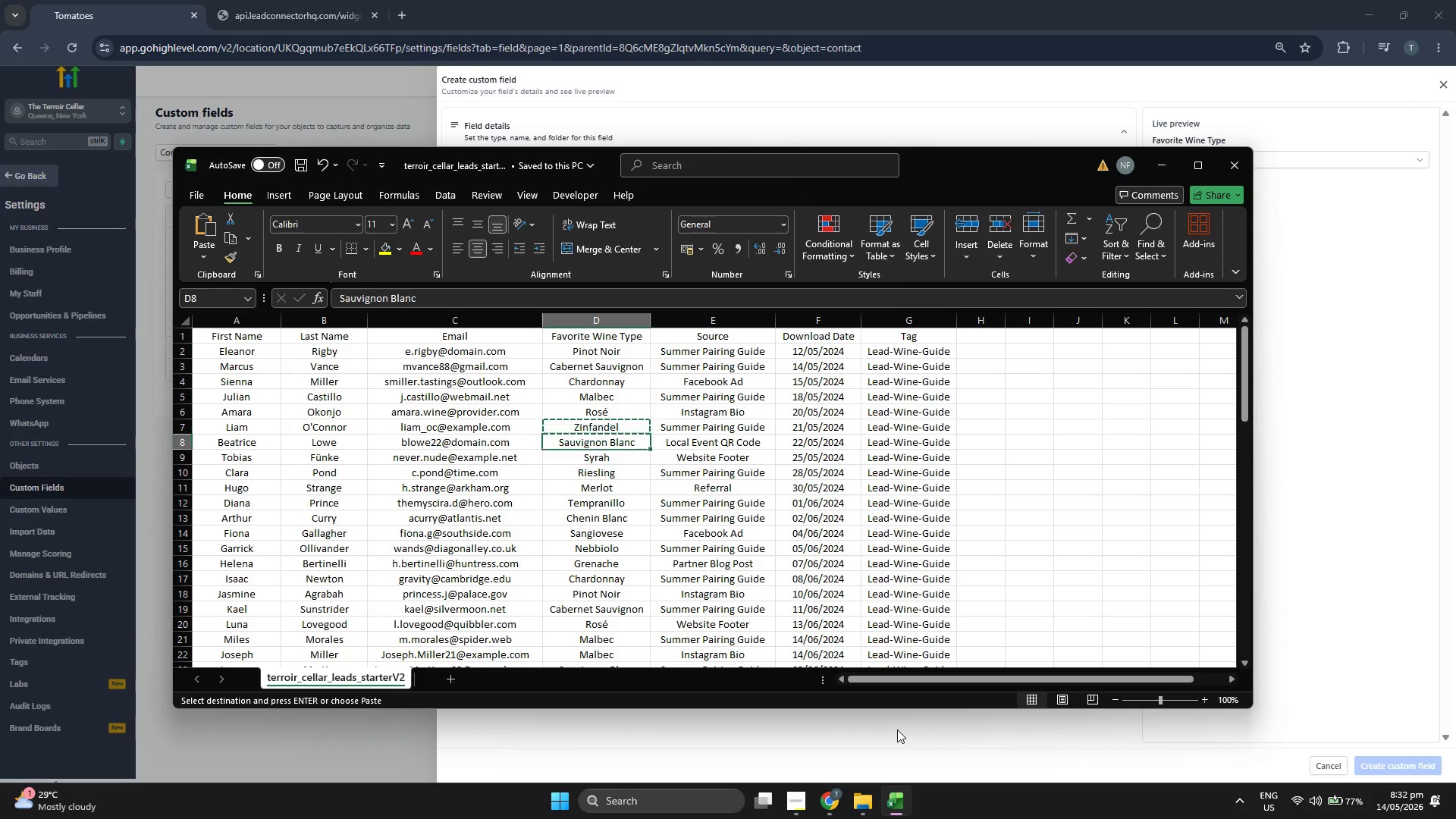 
key(Control+ControlLeft)
 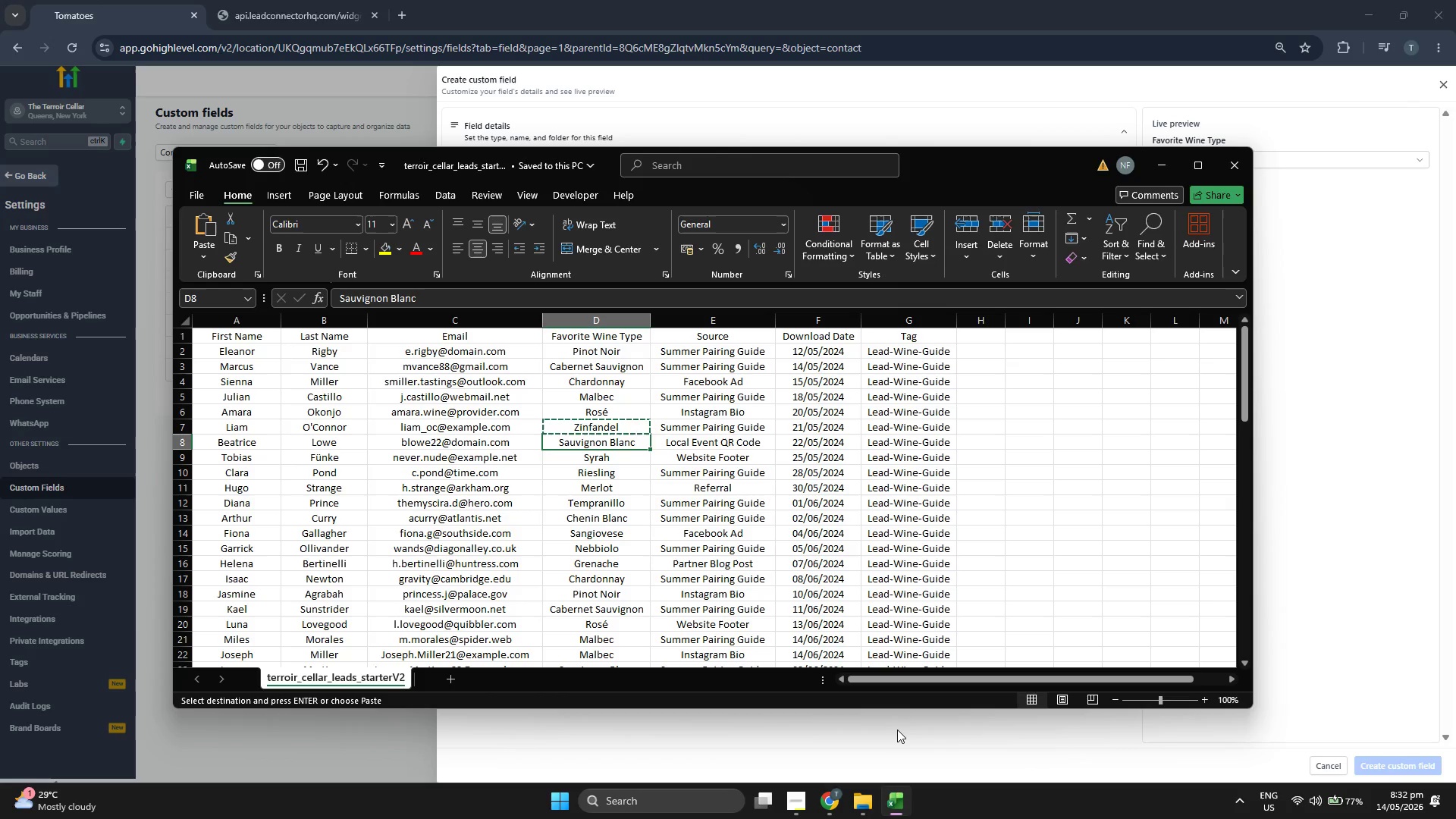 
key(Control+C)
 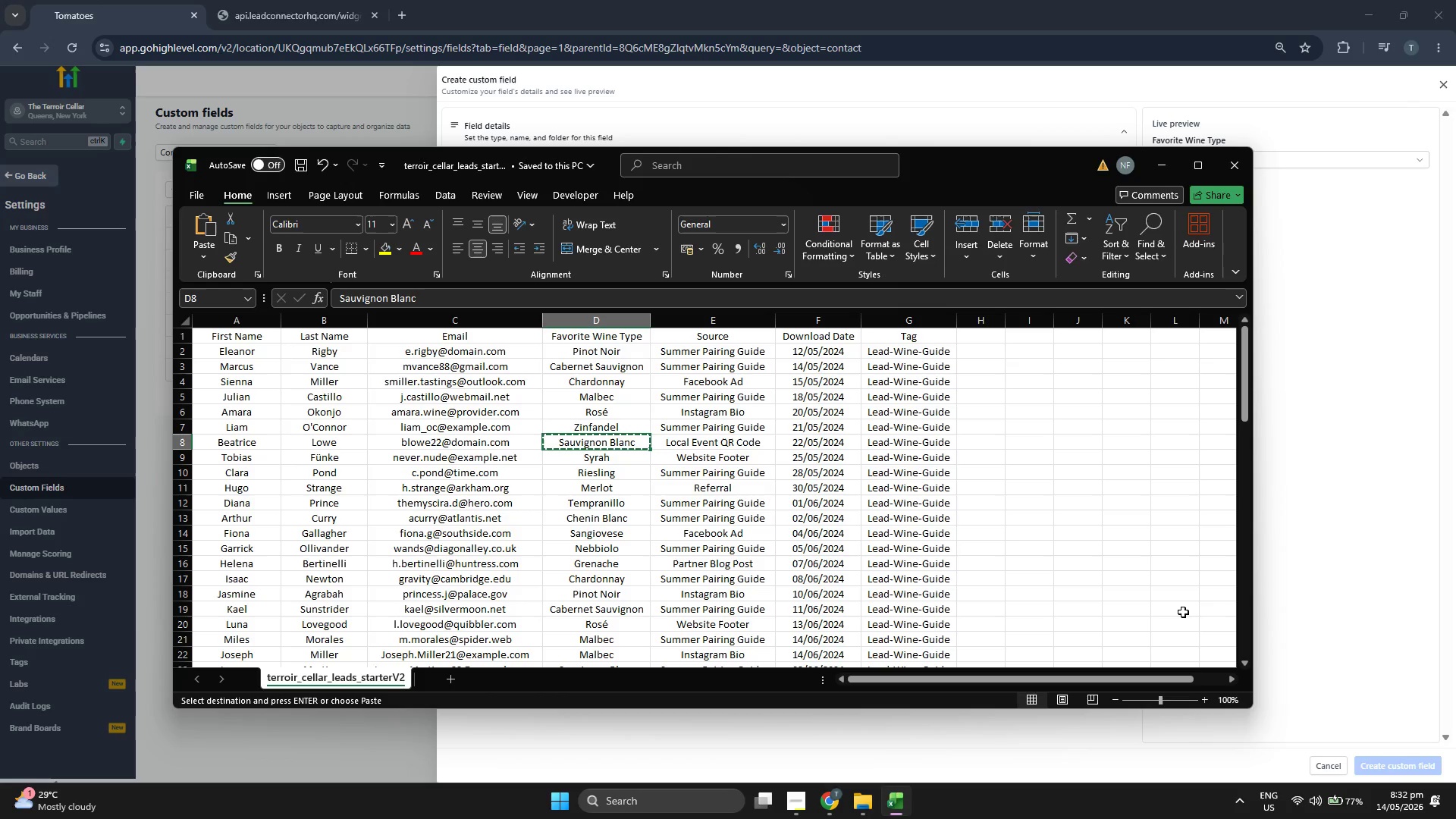 
left_click([1340, 513])
 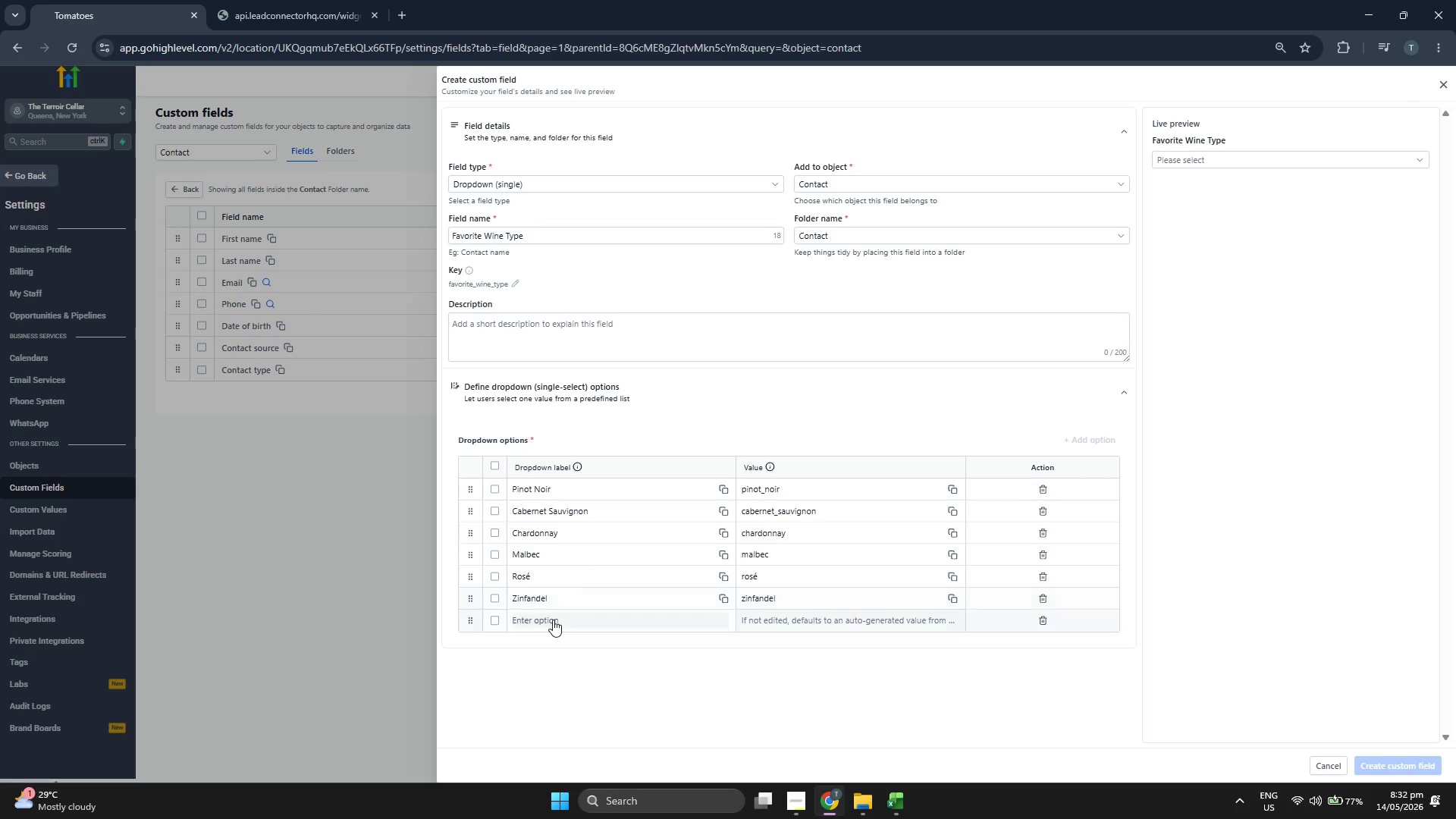 
key(Control+V)
 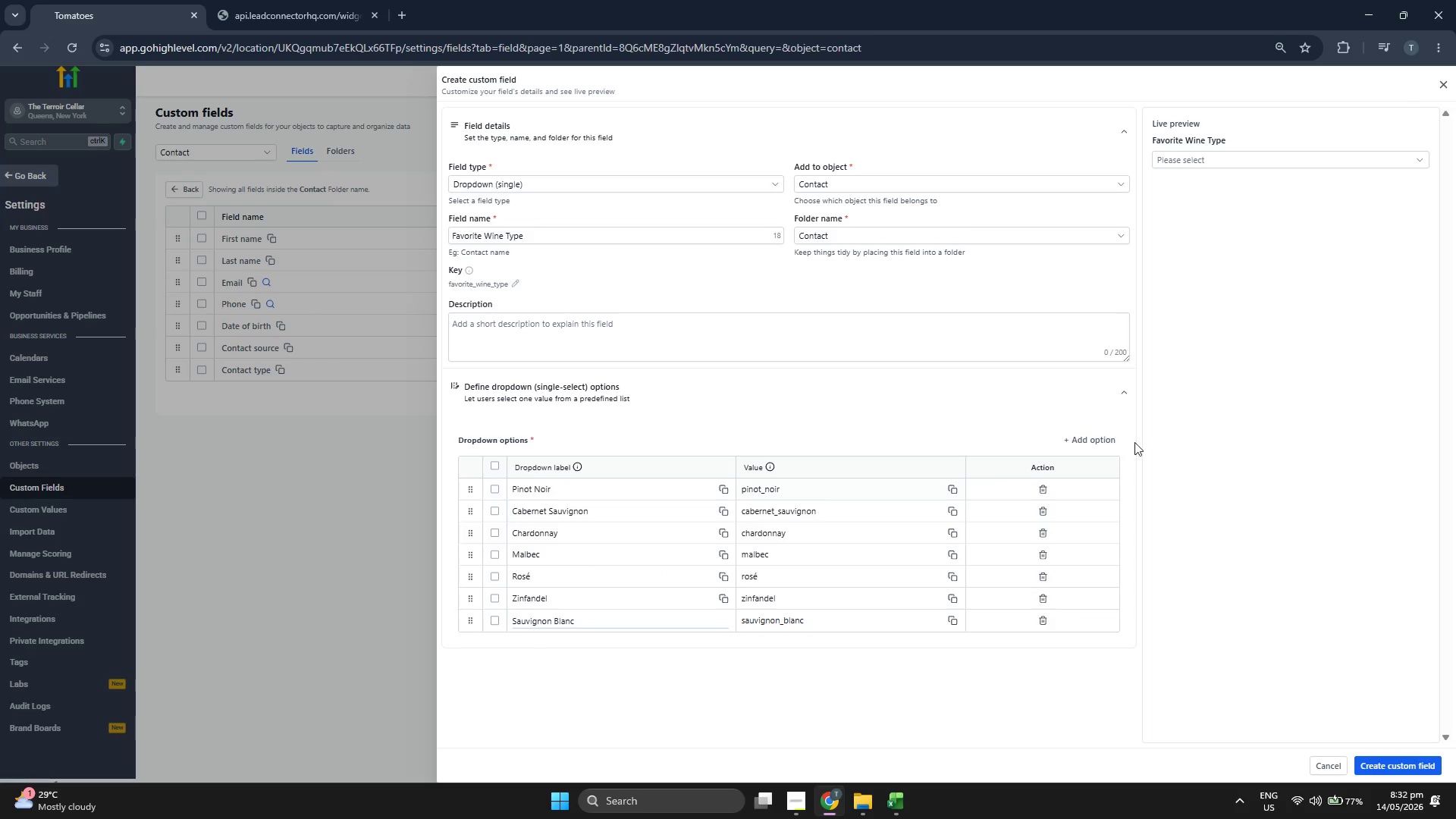 
left_click([1109, 438])
 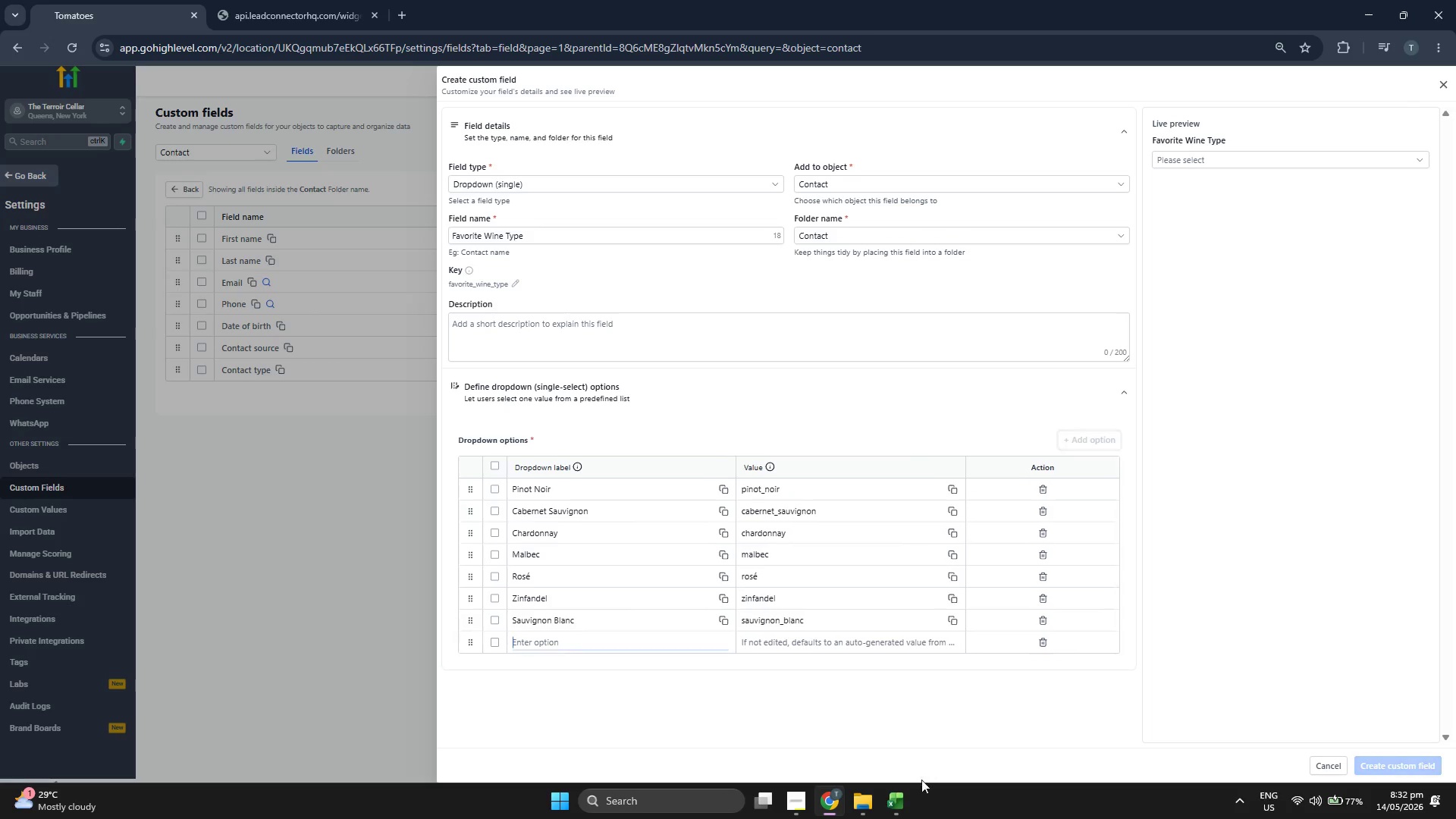 
left_click([918, 799])
 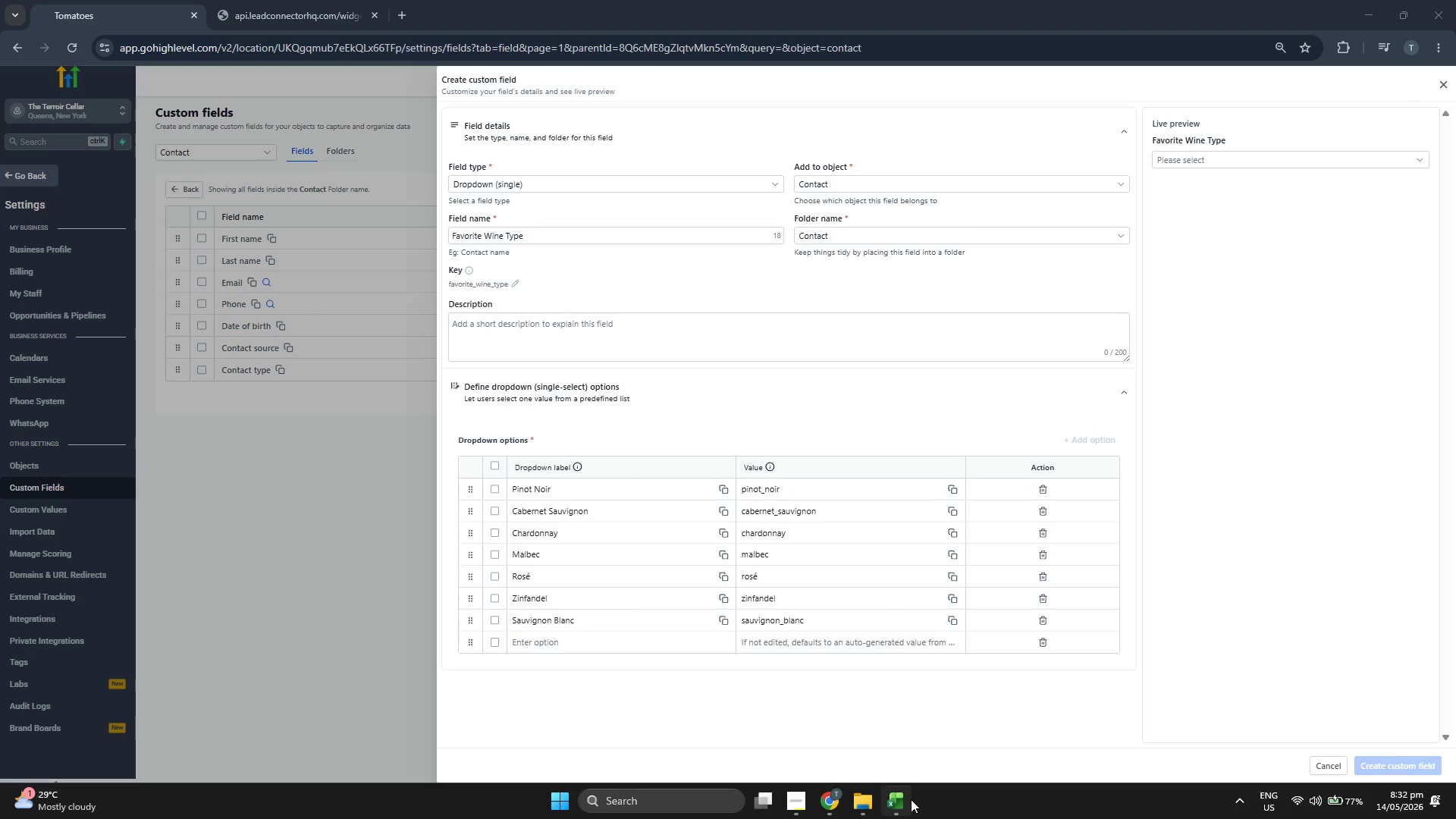 
left_click([910, 799])
 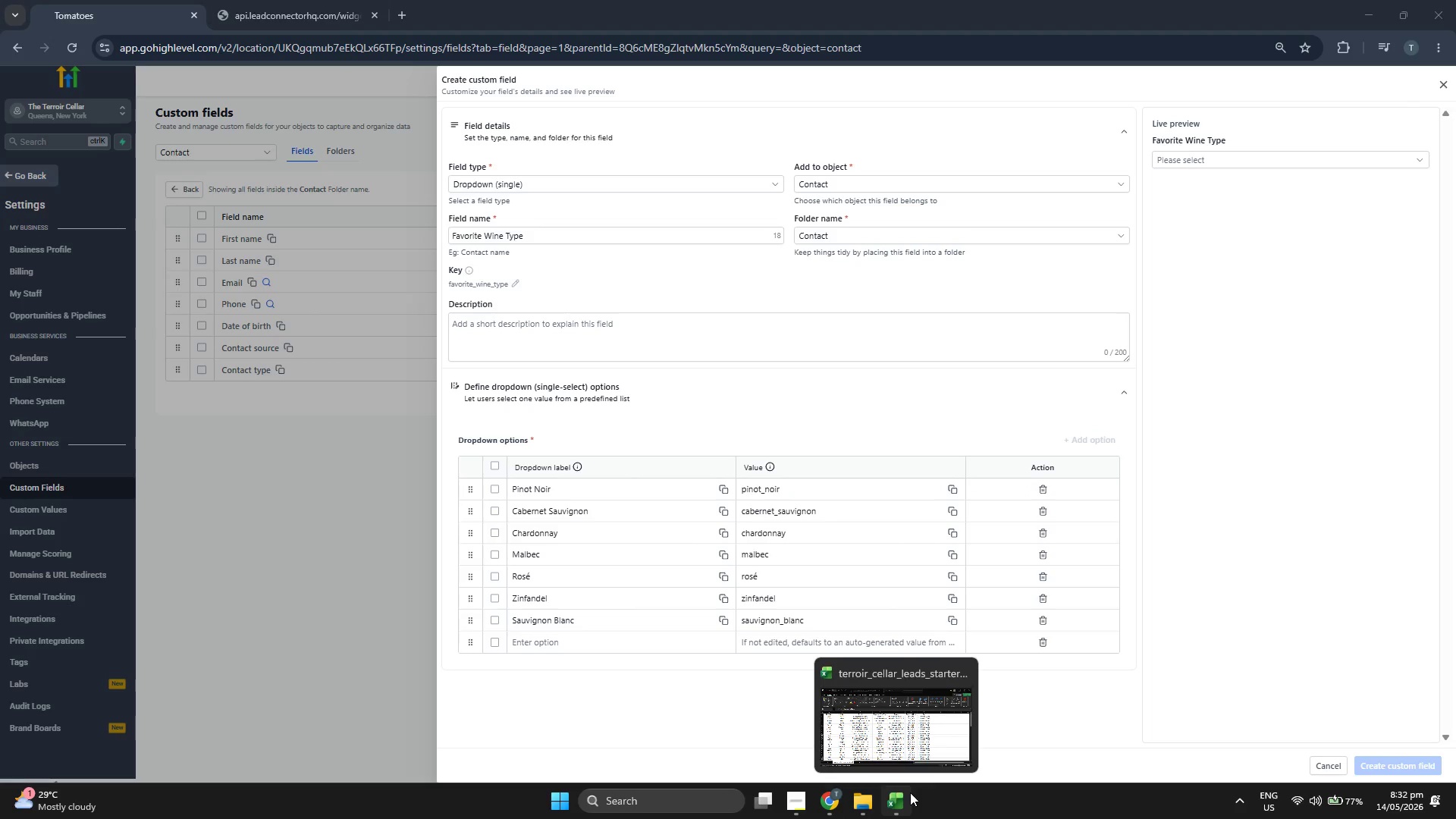 
left_click([909, 735])
 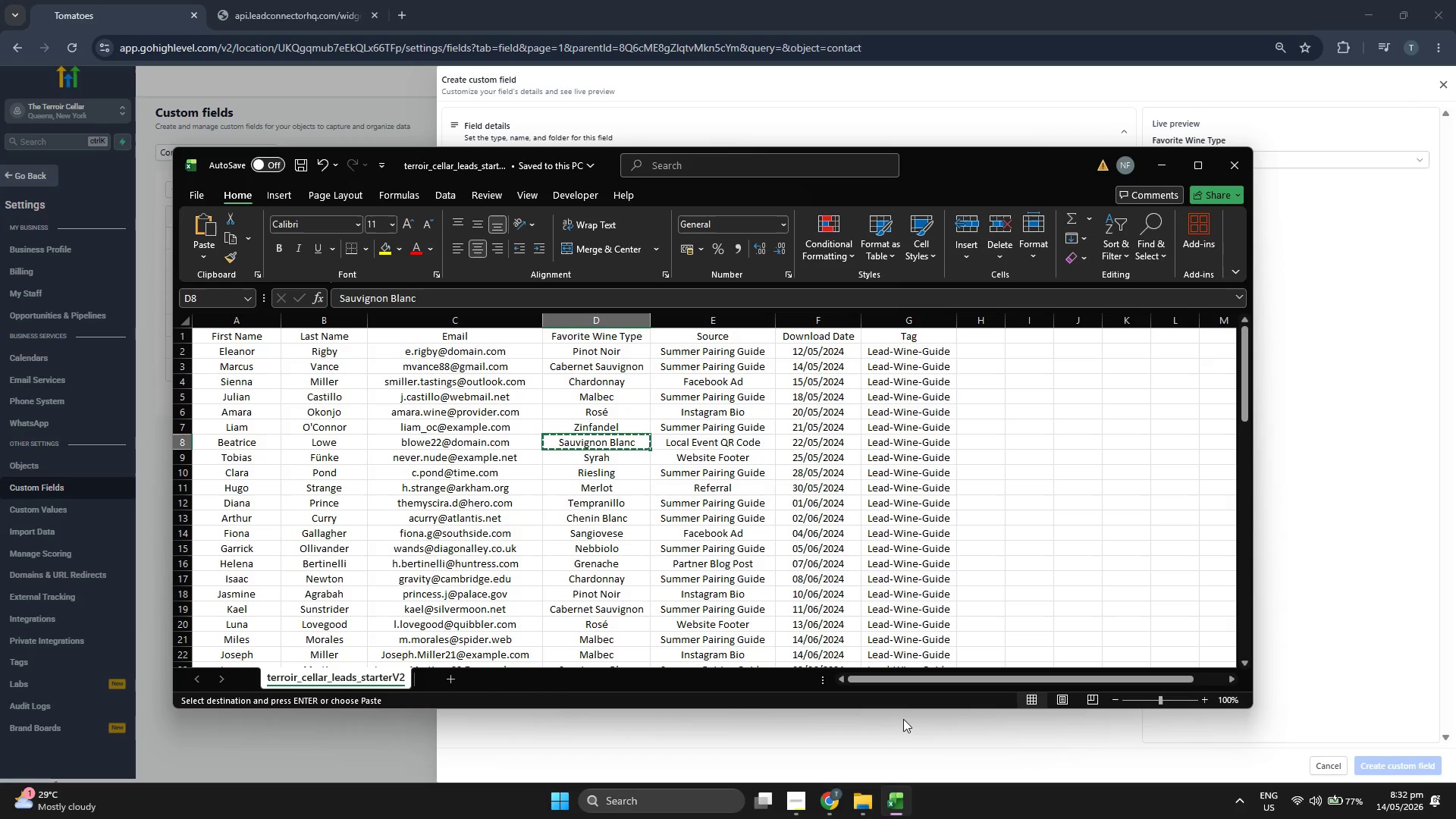 
key(ArrowDown)
 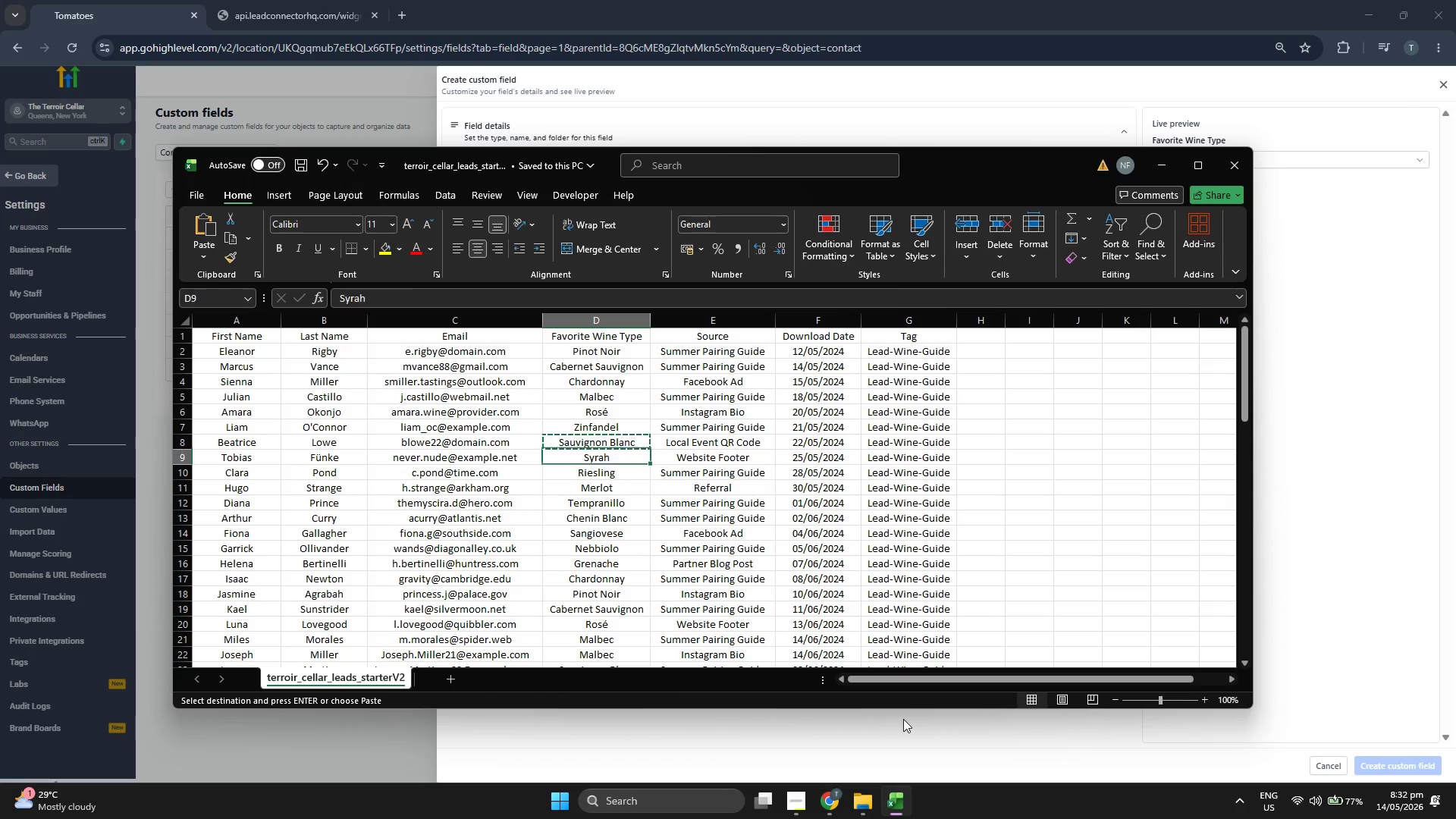 
key(Control+ControlLeft)
 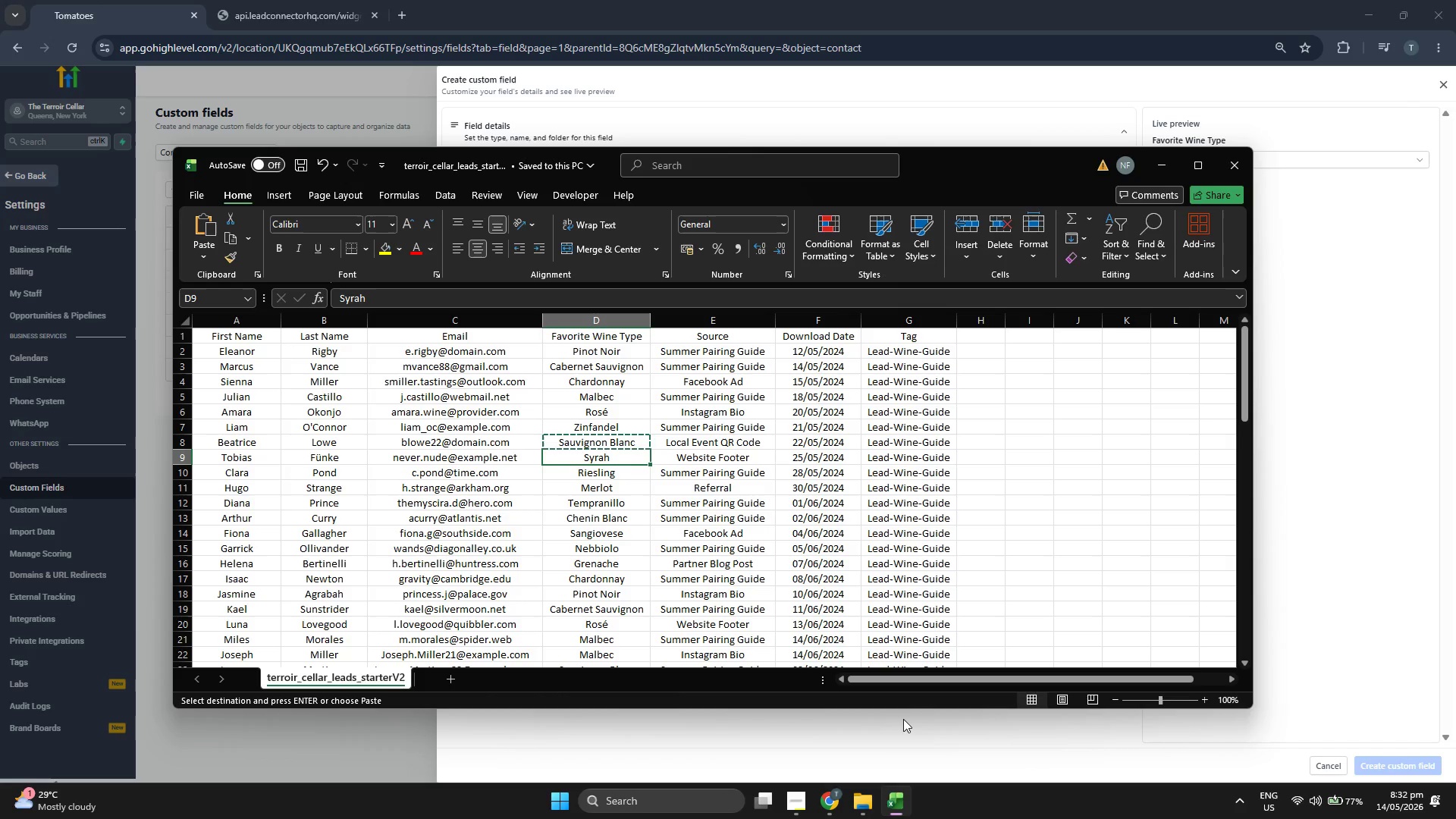 
key(Control+C)
 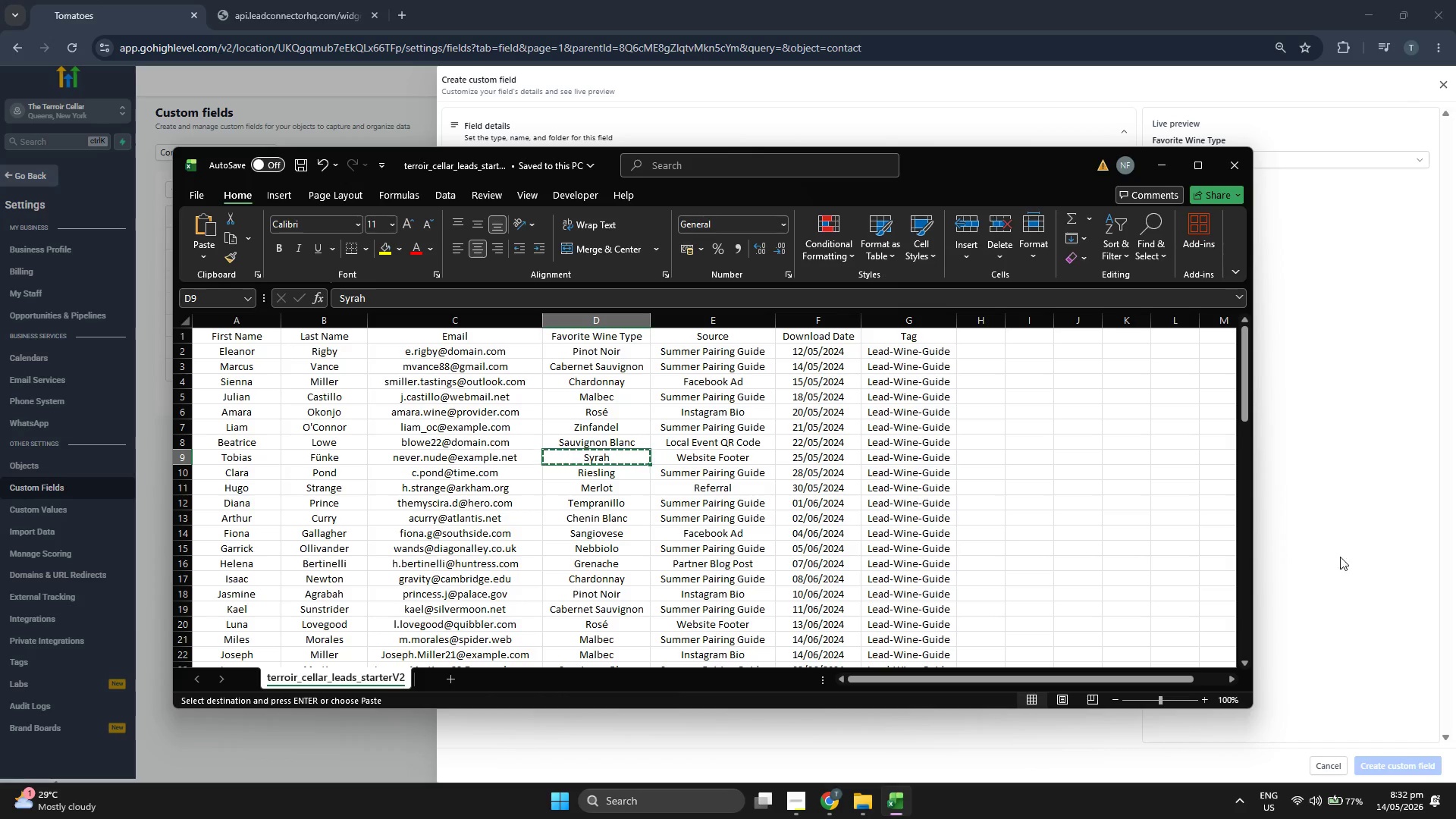 
left_click([1351, 557])
 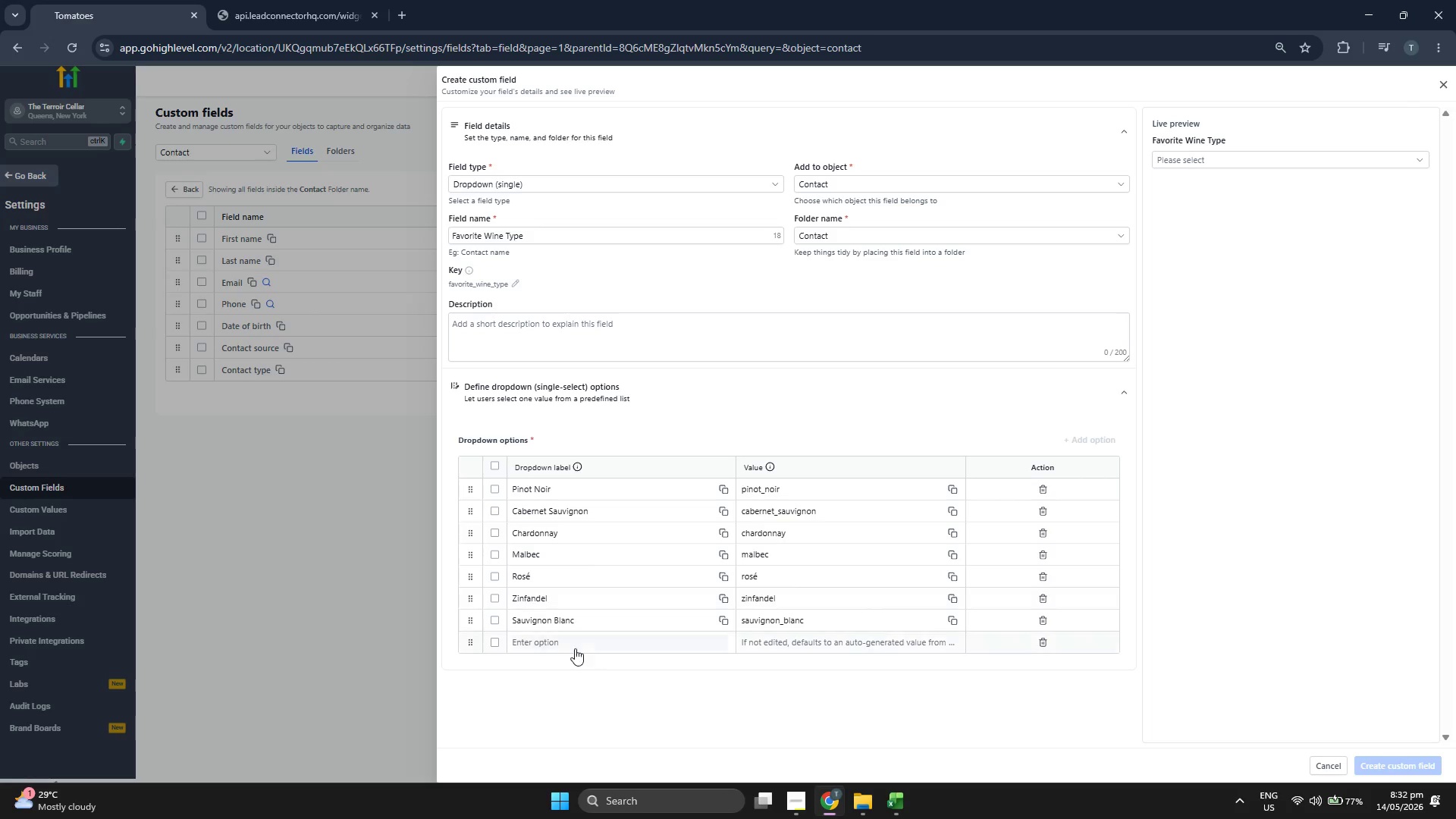 
left_click([573, 645])
 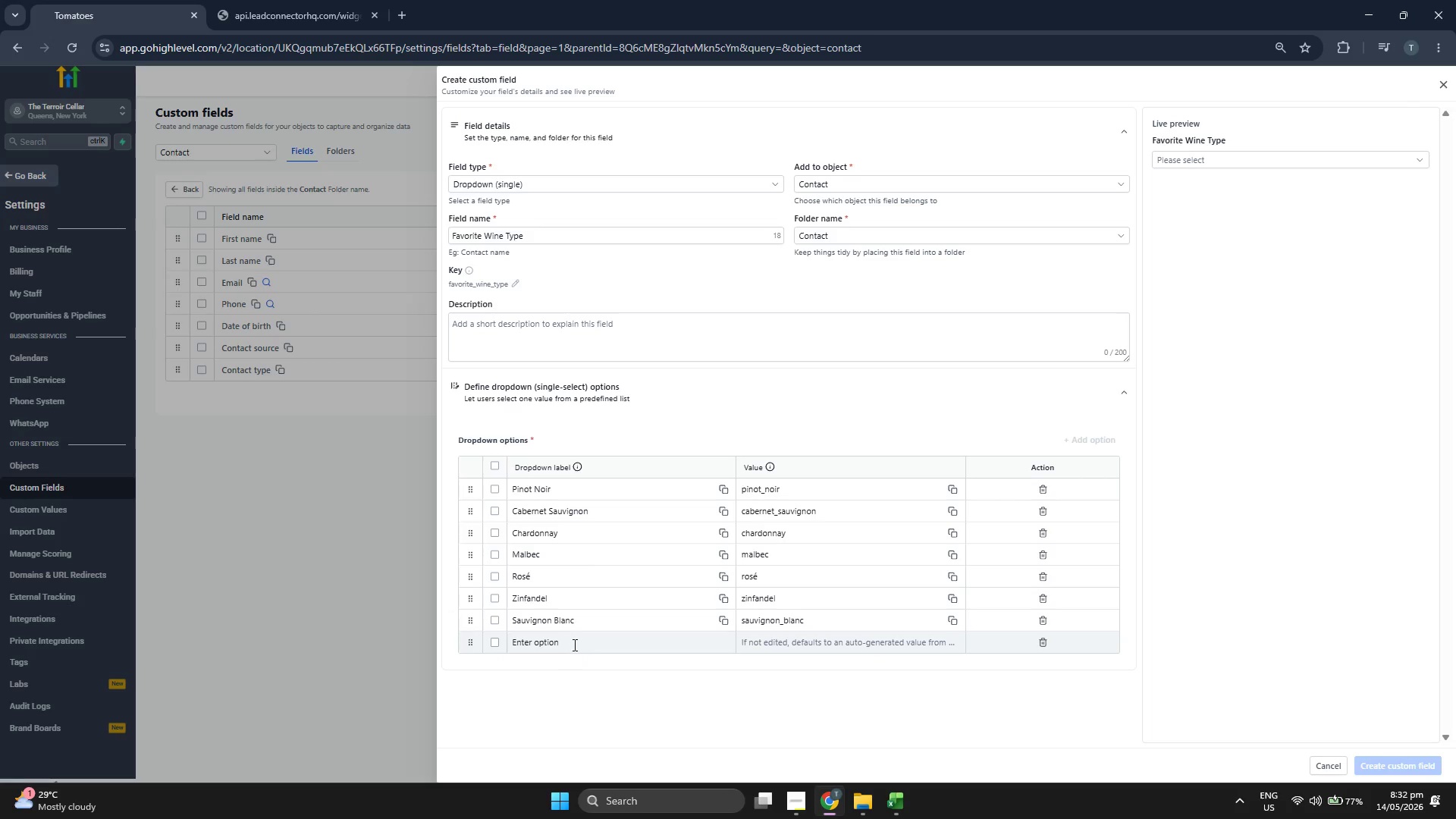 
key(Control+V)
 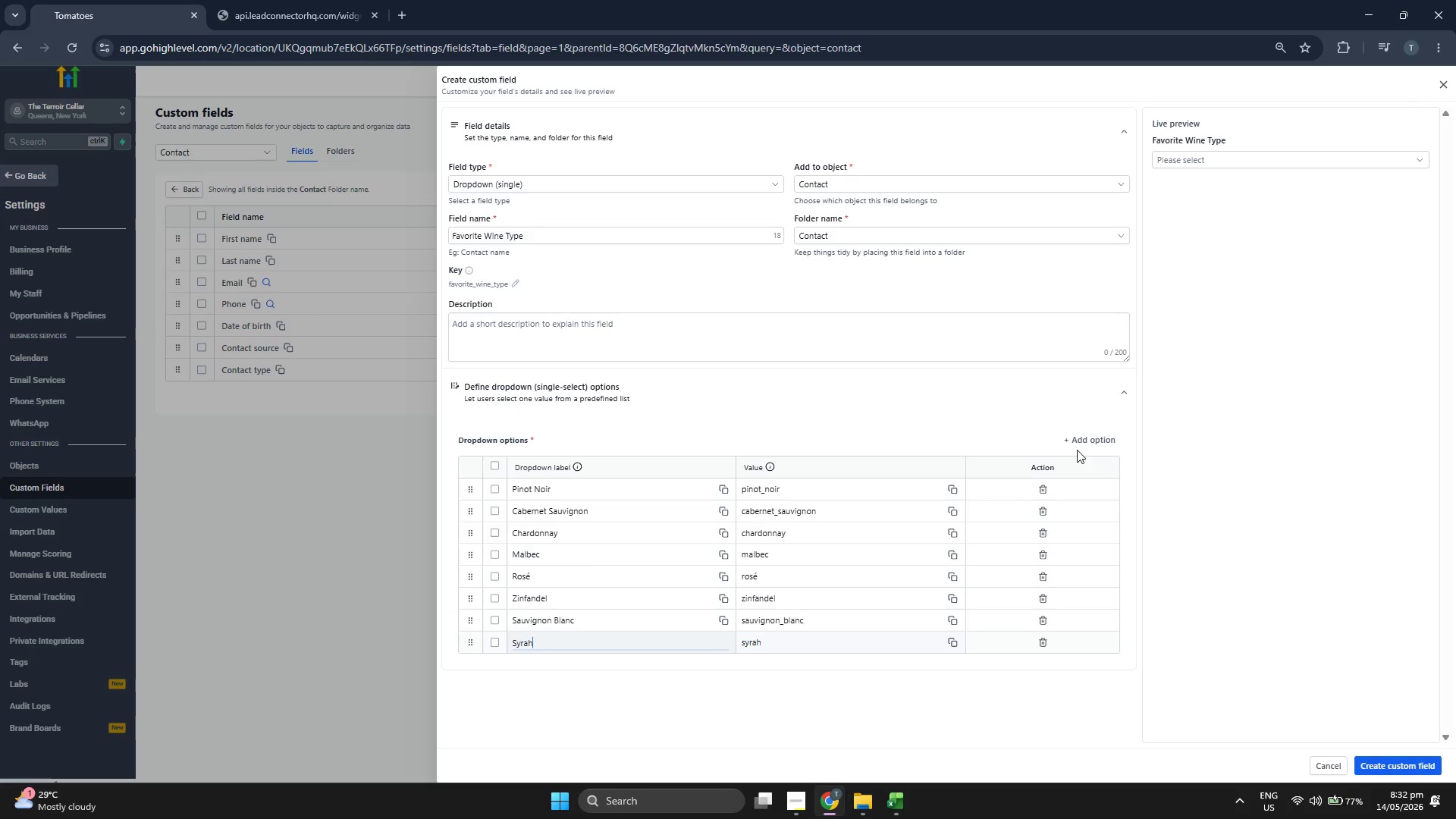 
left_click([1091, 441])
 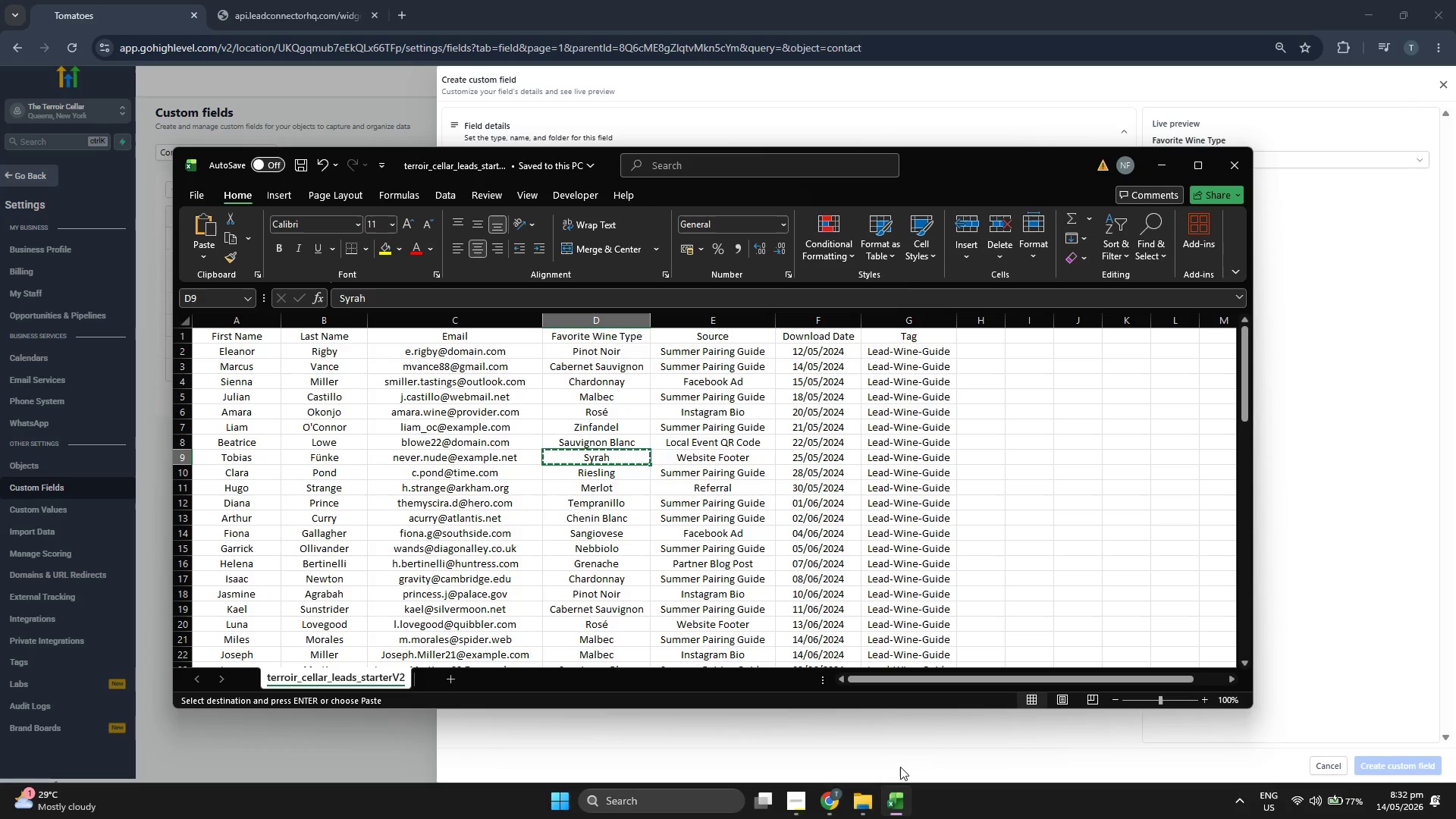 
key(ArrowDown)
 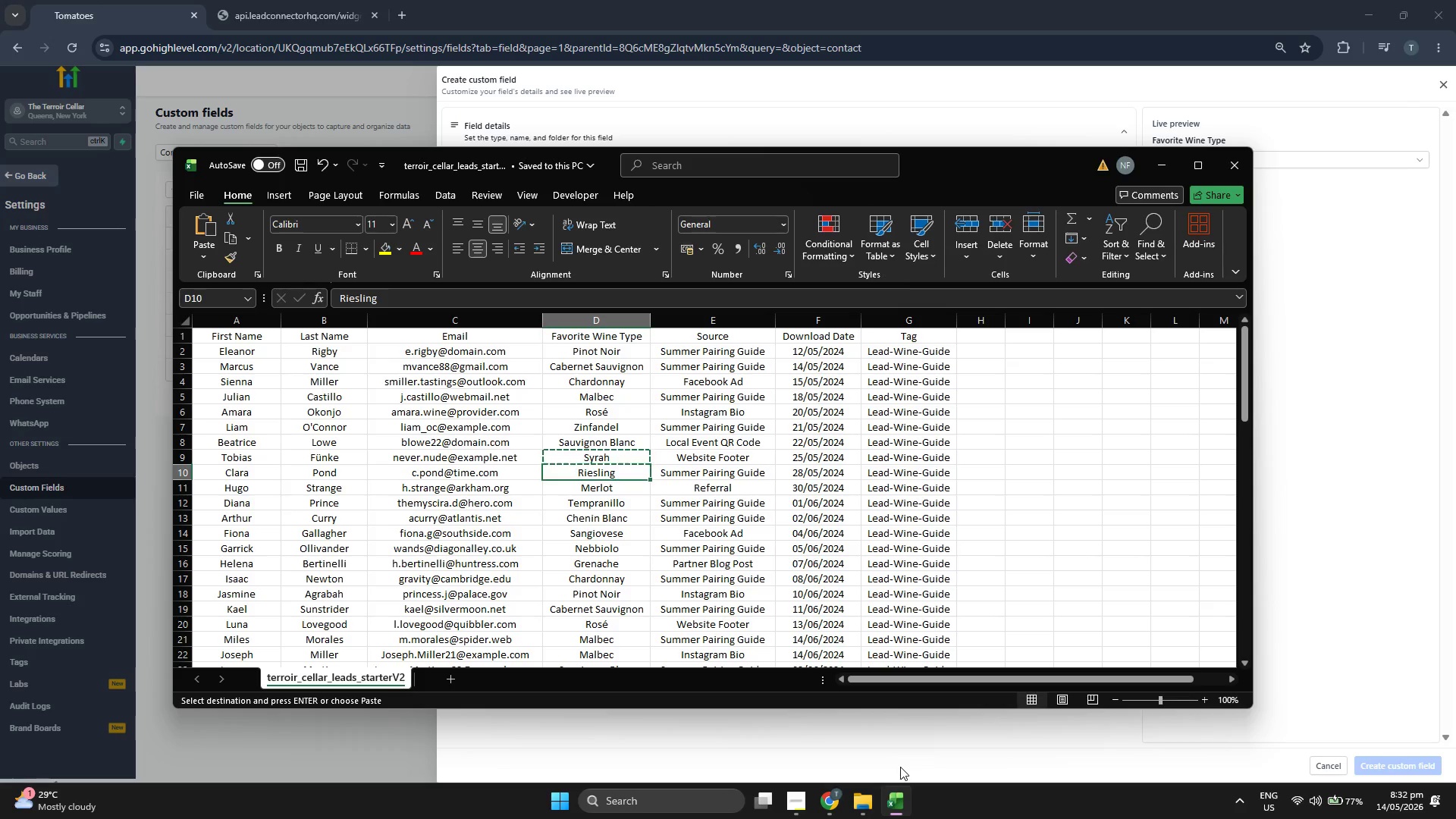 
key(Control+ControlLeft)
 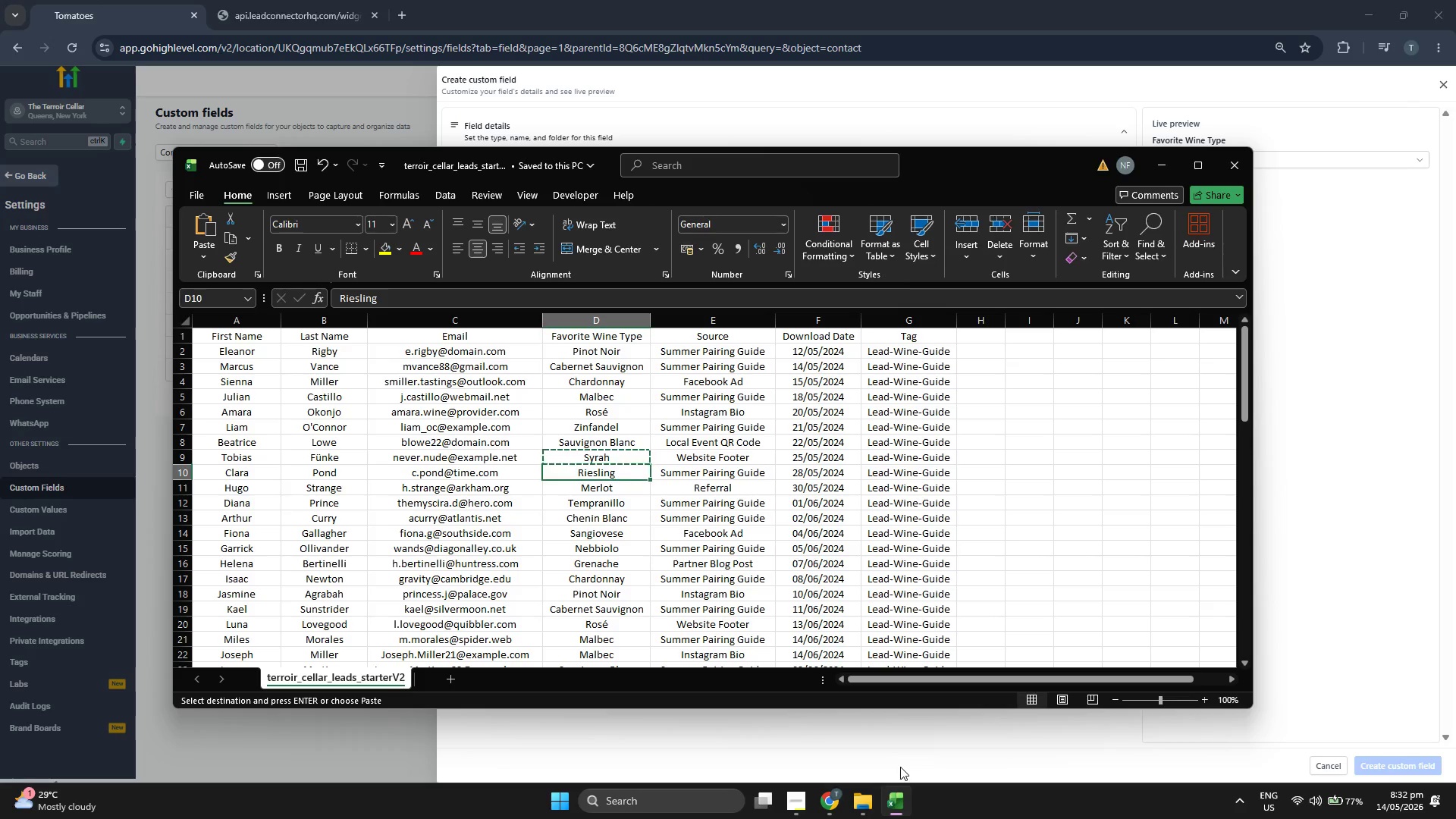 
key(Control+C)
 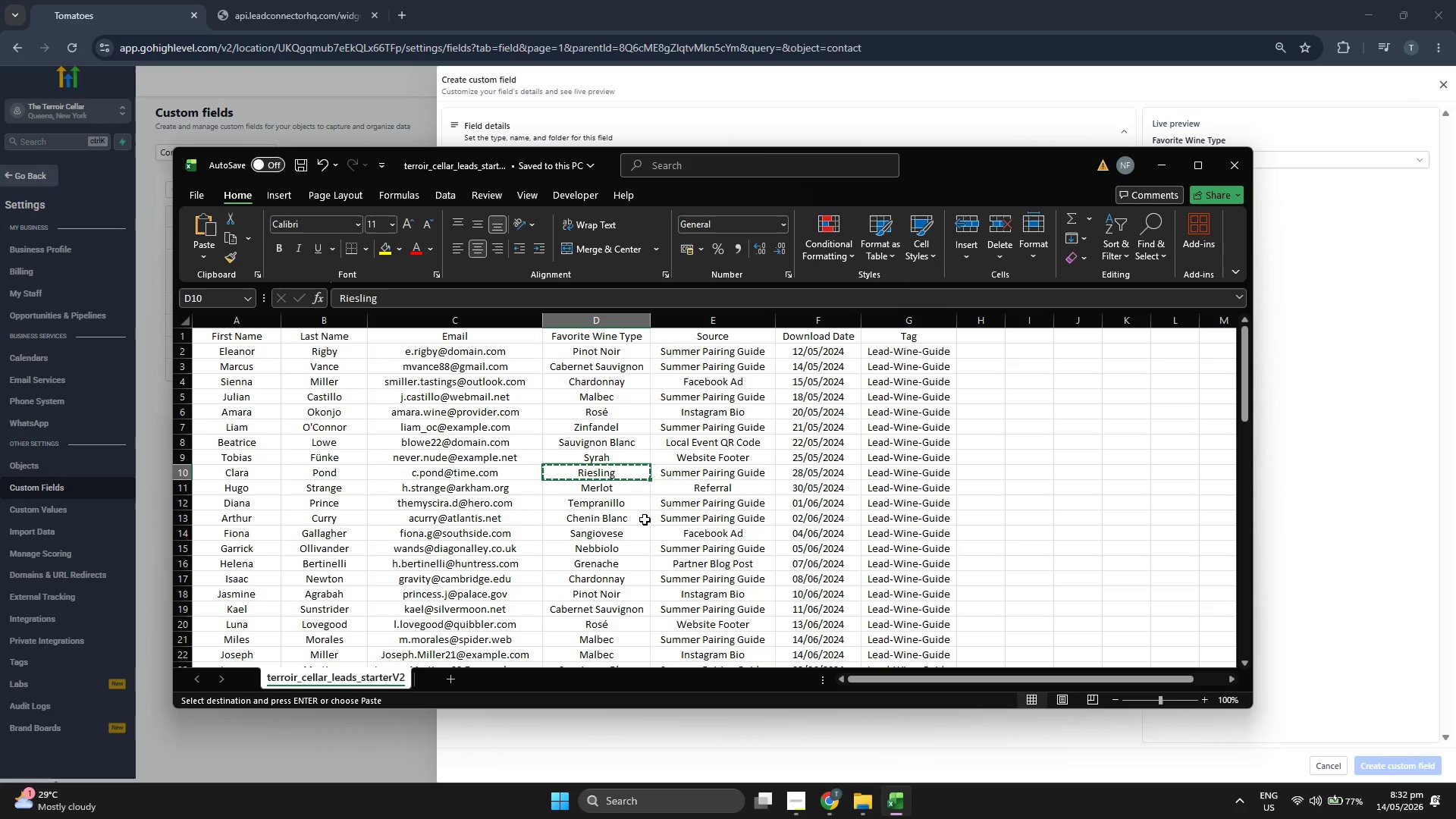 
wait(6.38)
 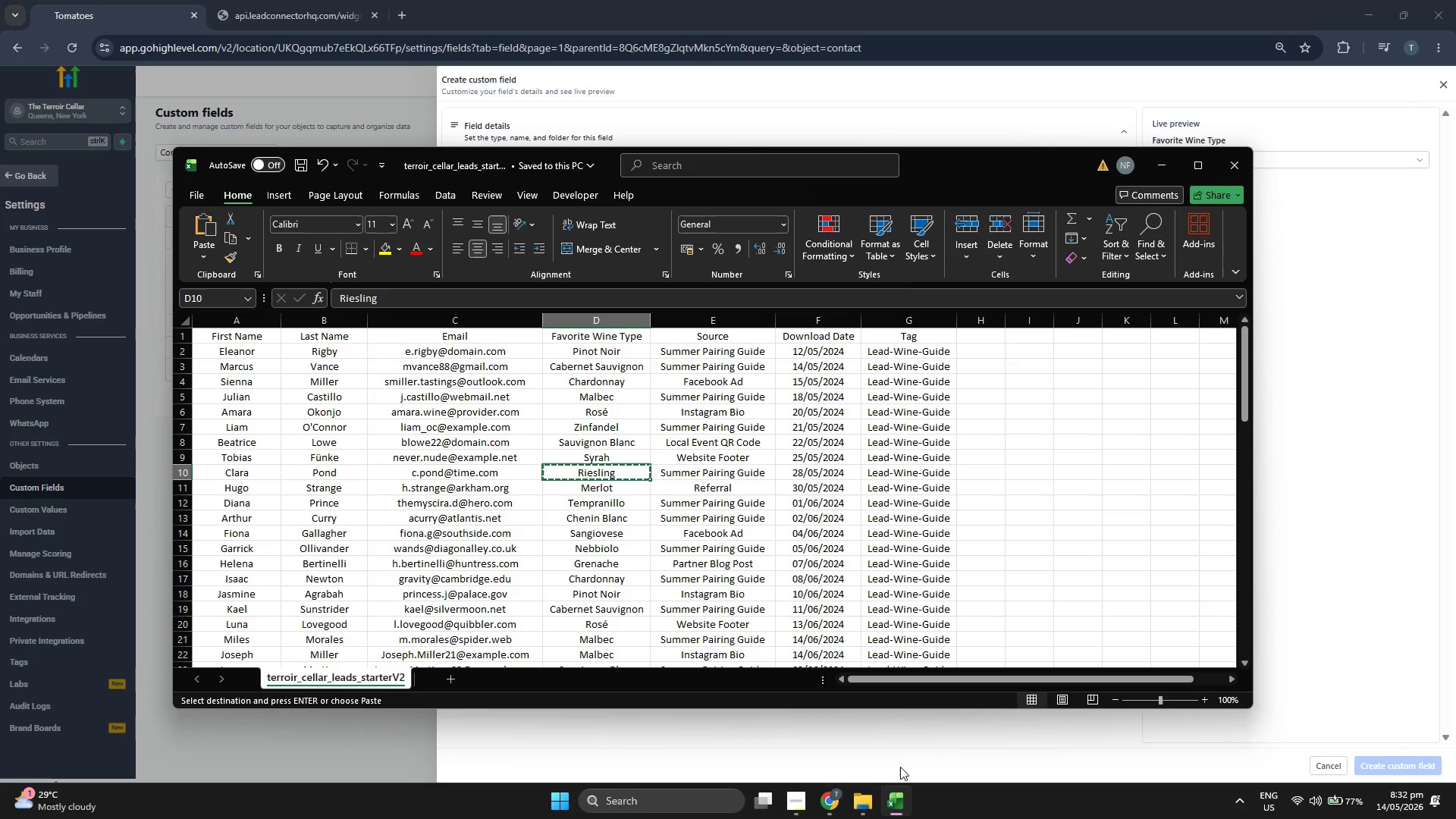 
scroll: coordinate [609, 522], scroll_direction: up, amount: 1.0
 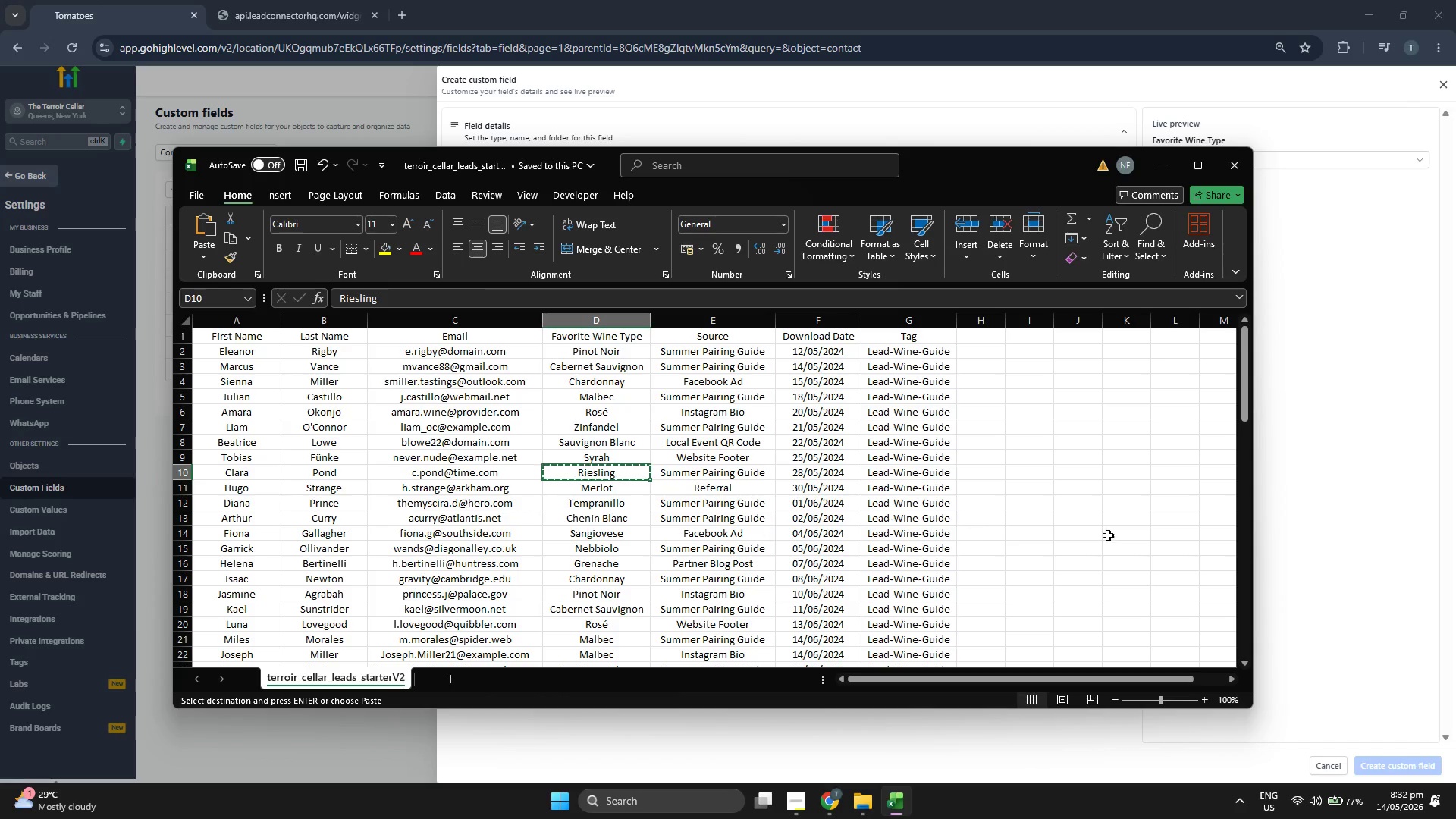 
wait(7.12)
 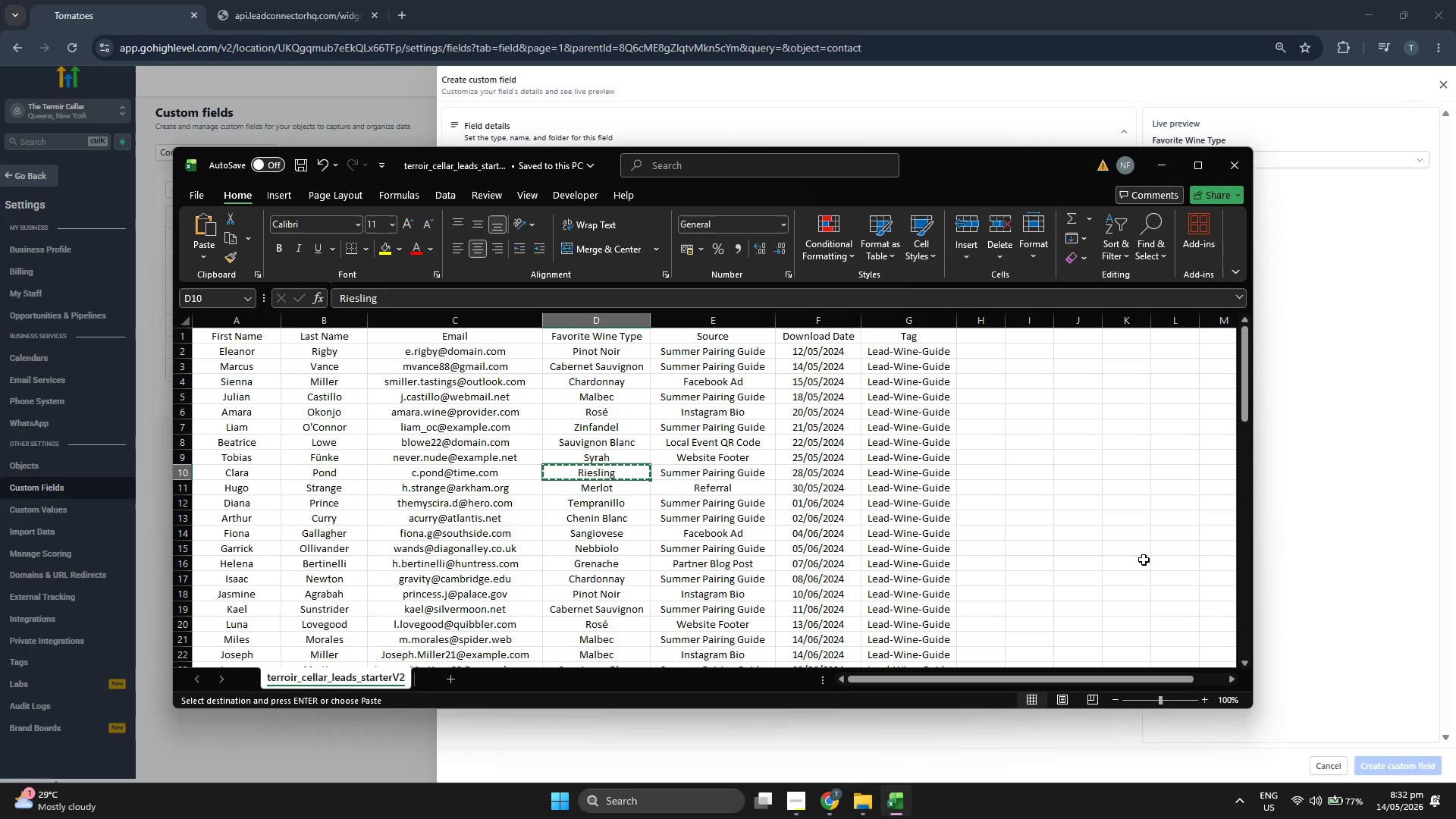 
left_click([1320, 463])
 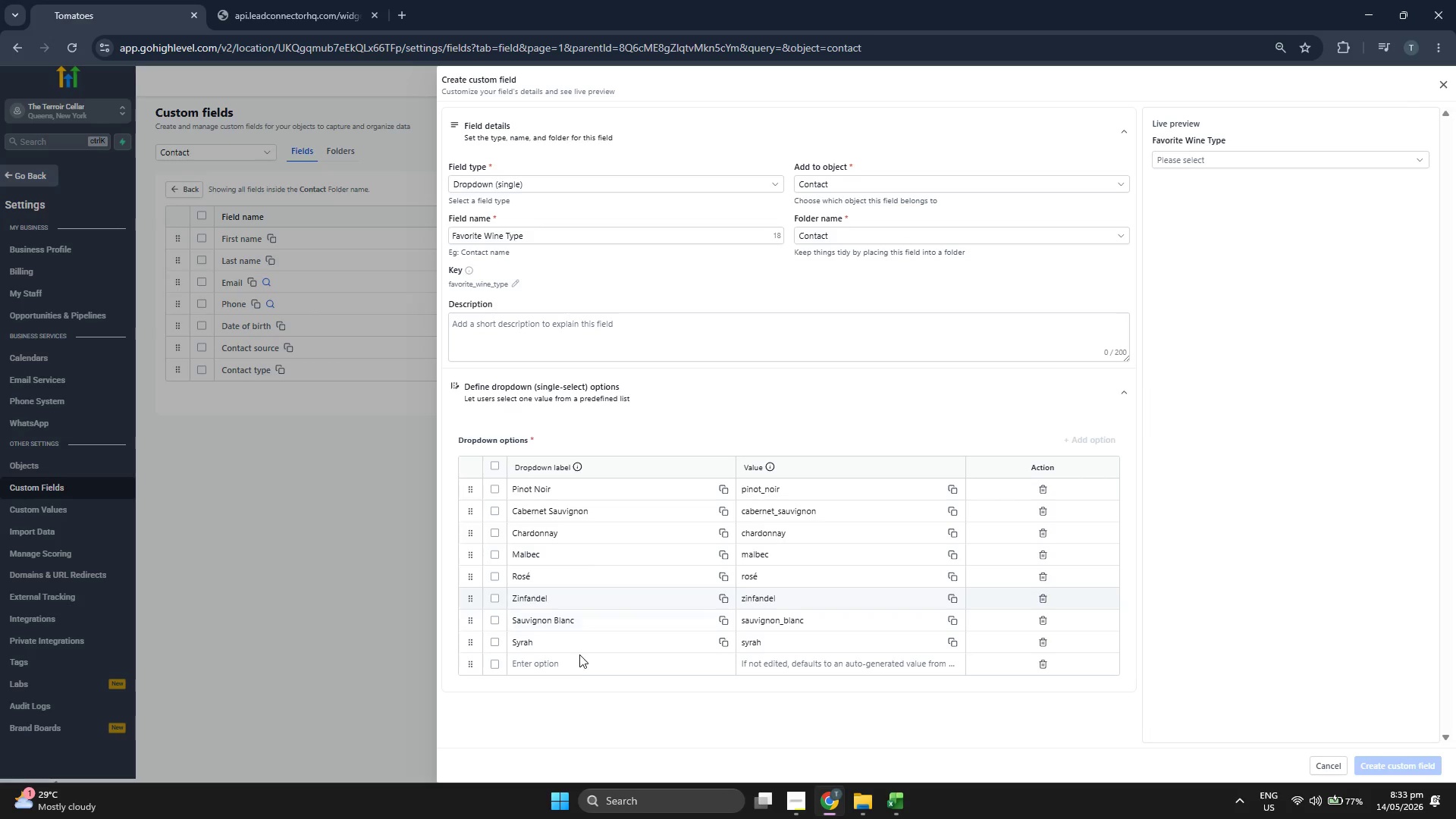 
left_click([583, 663])
 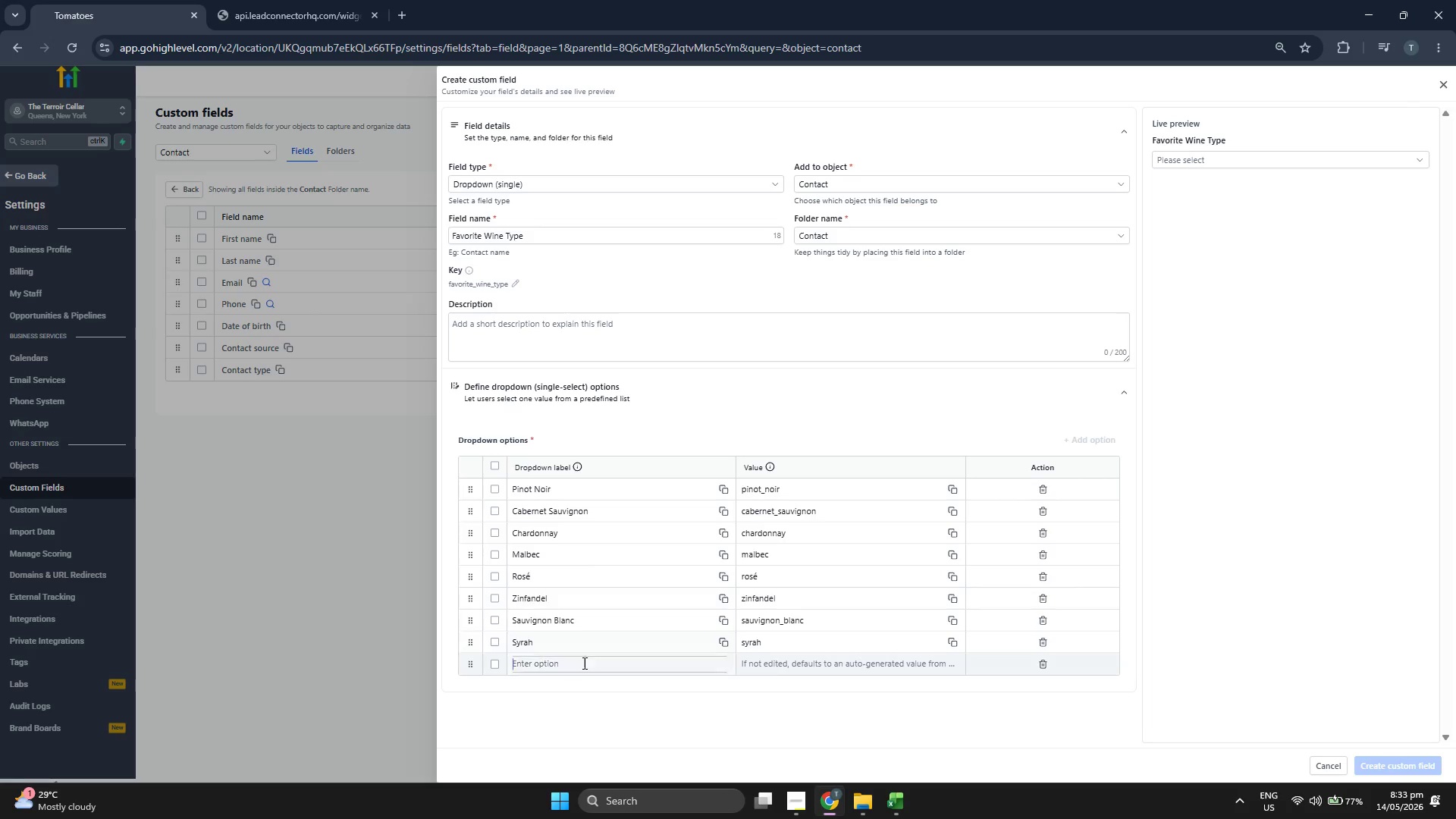 
key(Control+V)
 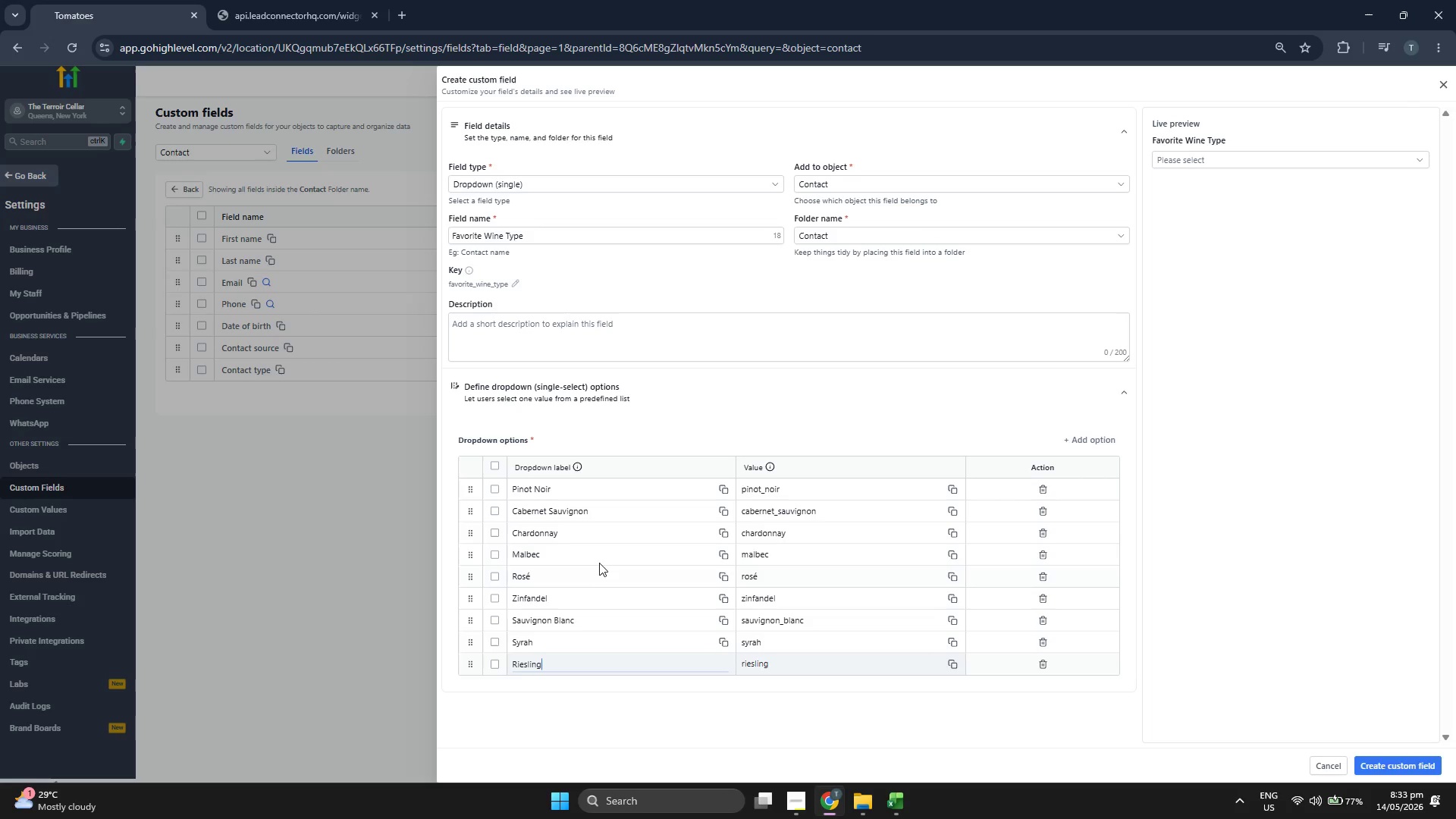 
scroll: coordinate [599, 560], scroll_direction: down, amount: 1.0
 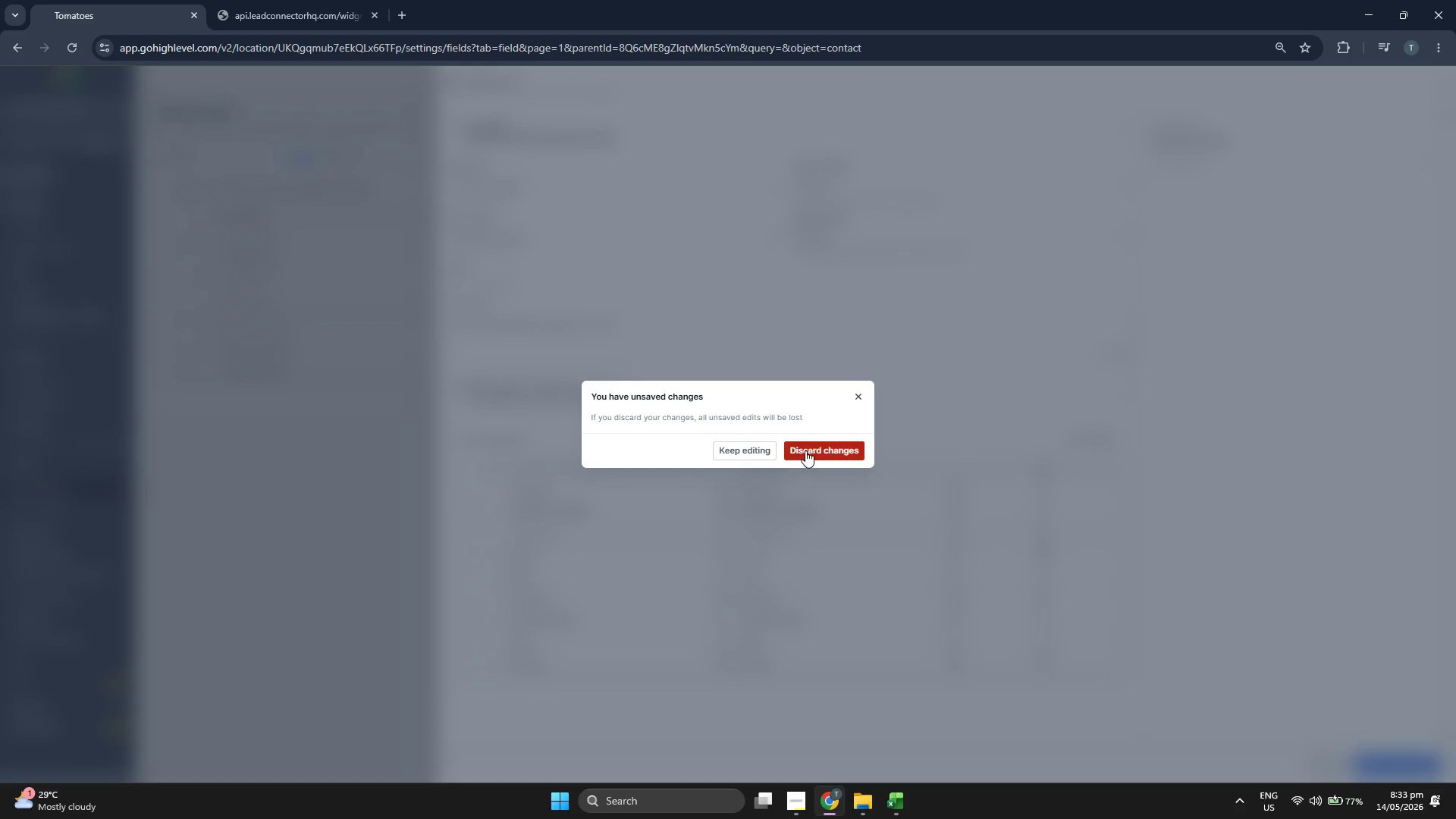 
left_click([811, 450])
 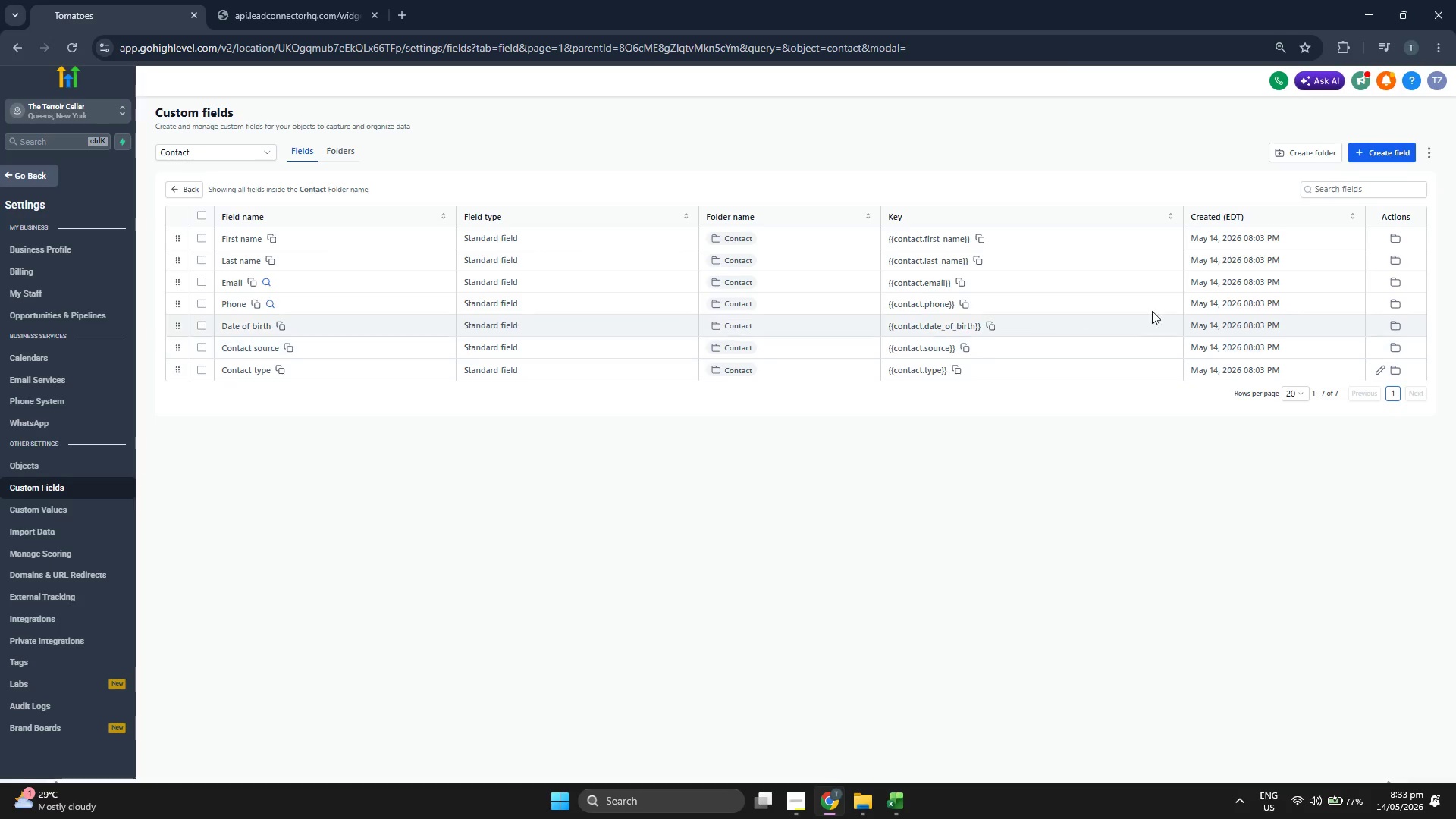 
left_click([1370, 143])
 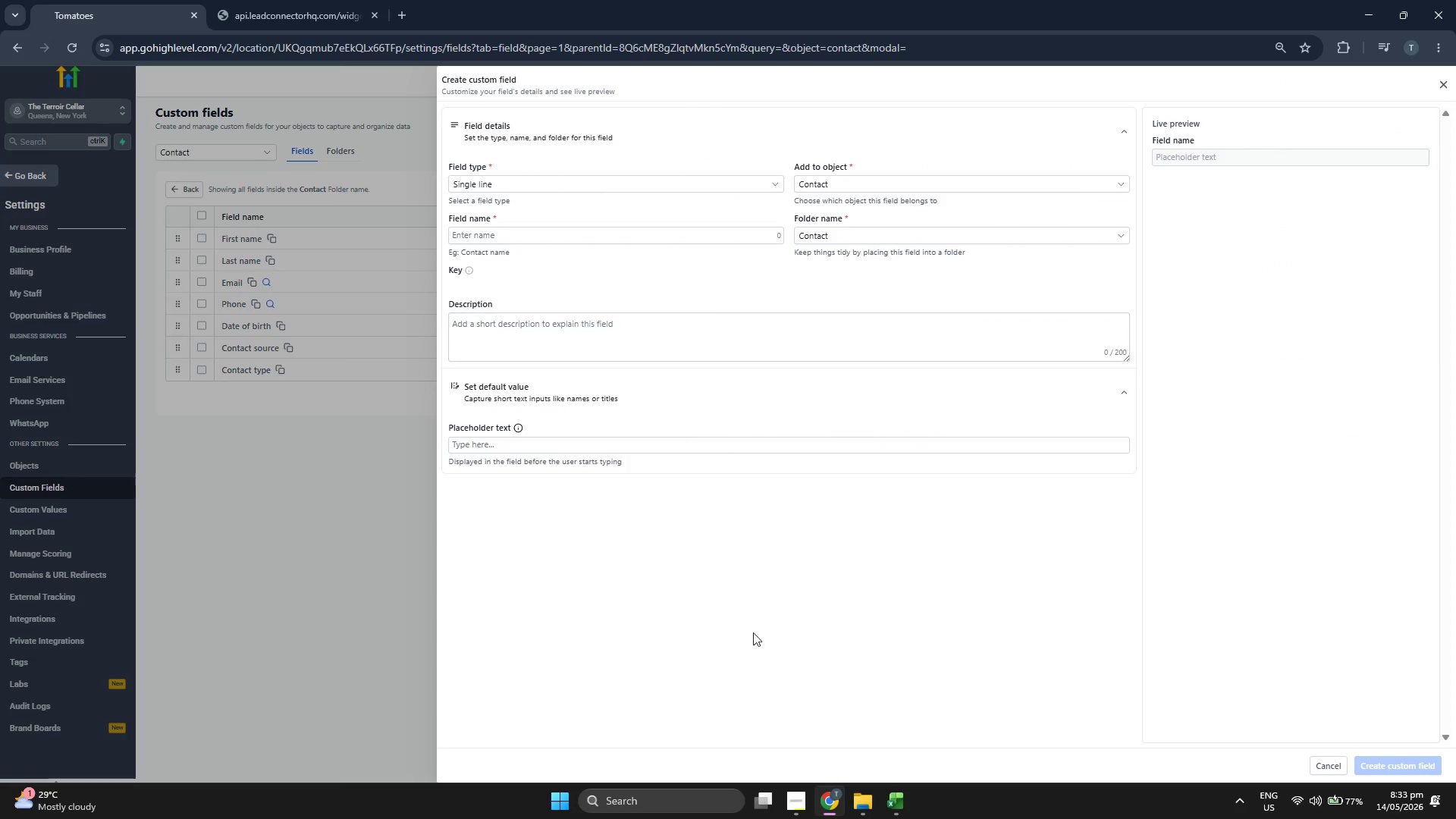 
left_click([903, 801])
 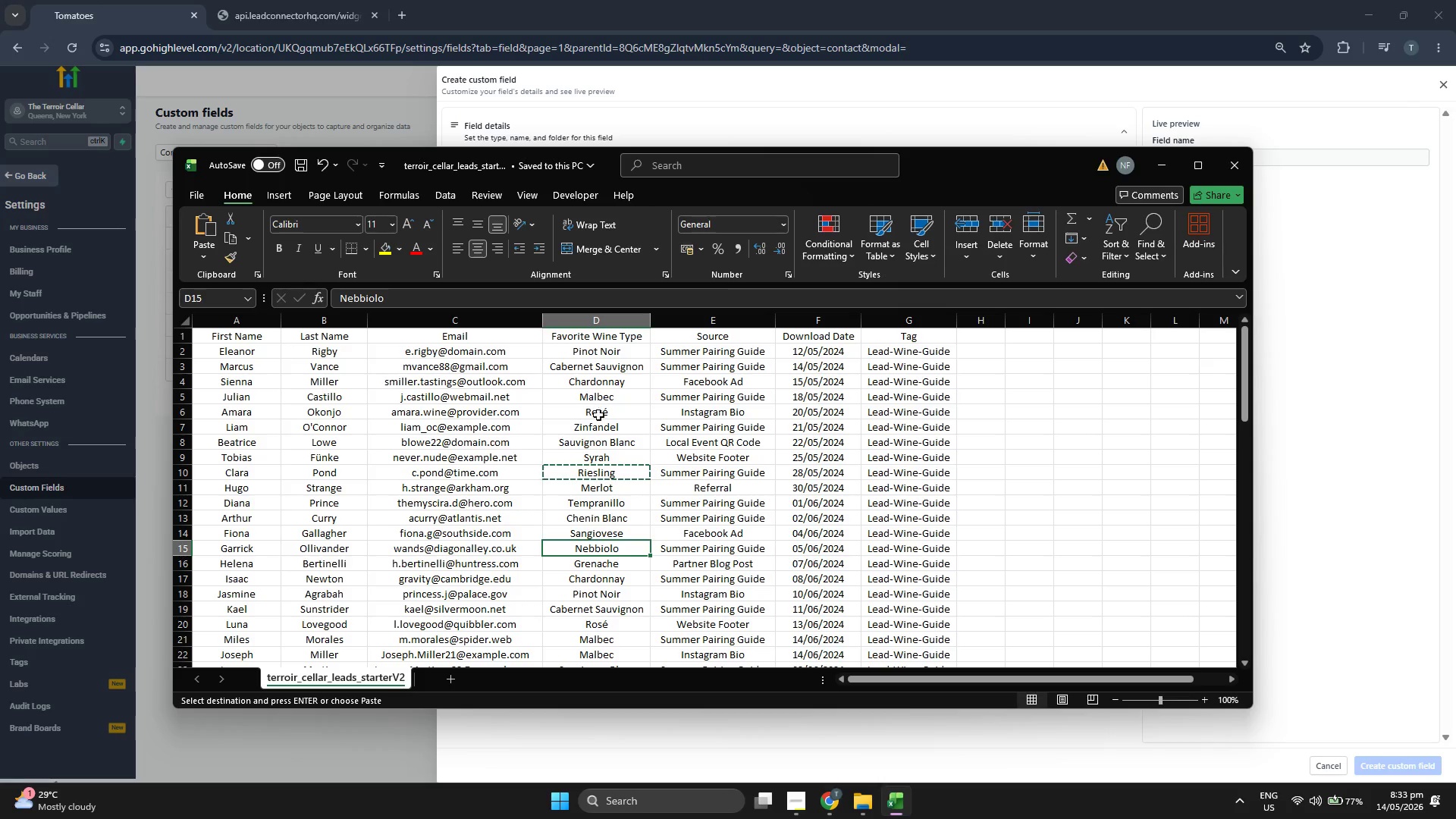 
left_click([607, 336])
 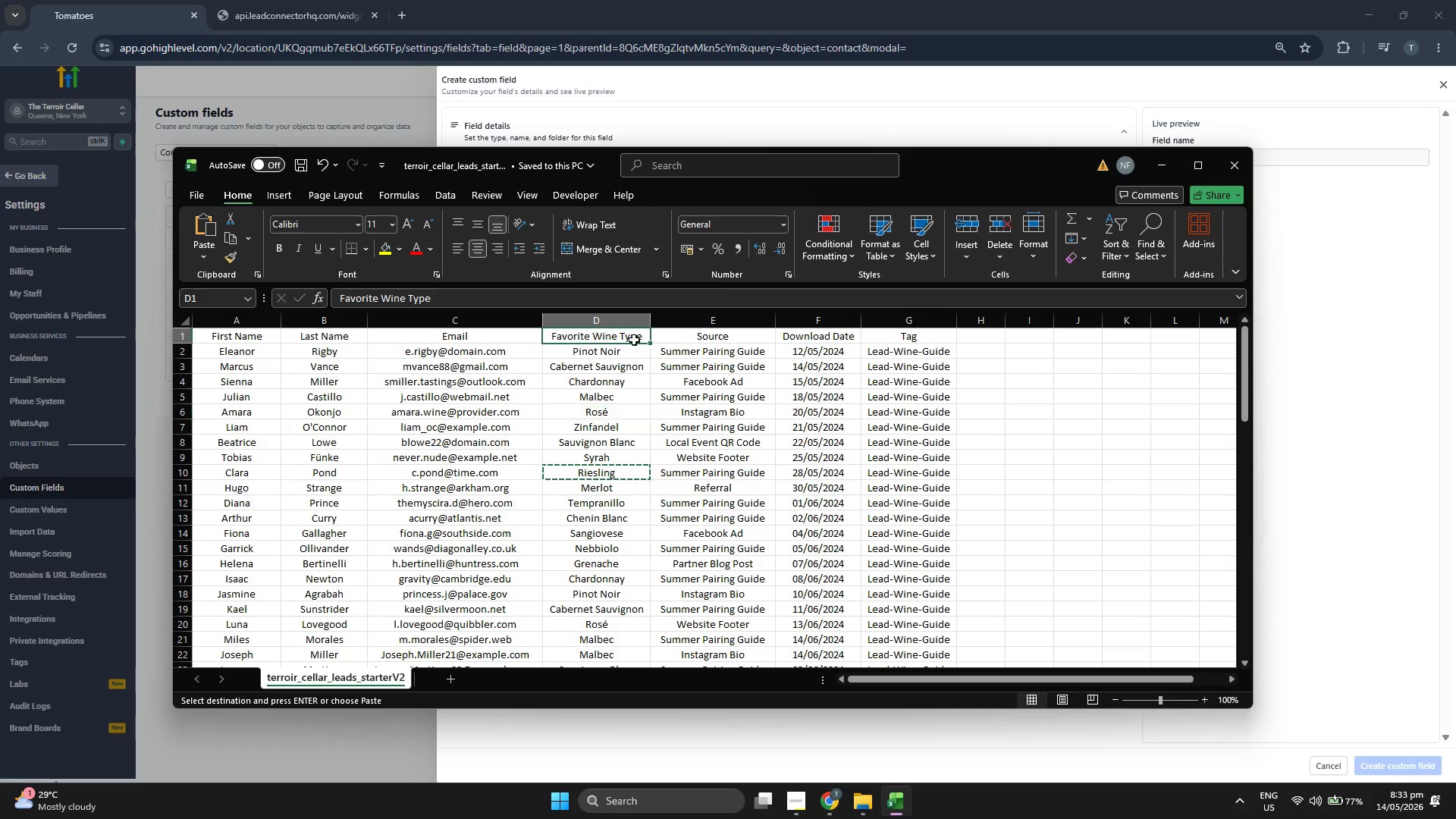 
scroll: coordinate [580, 423], scroll_direction: up, amount: 2.0
 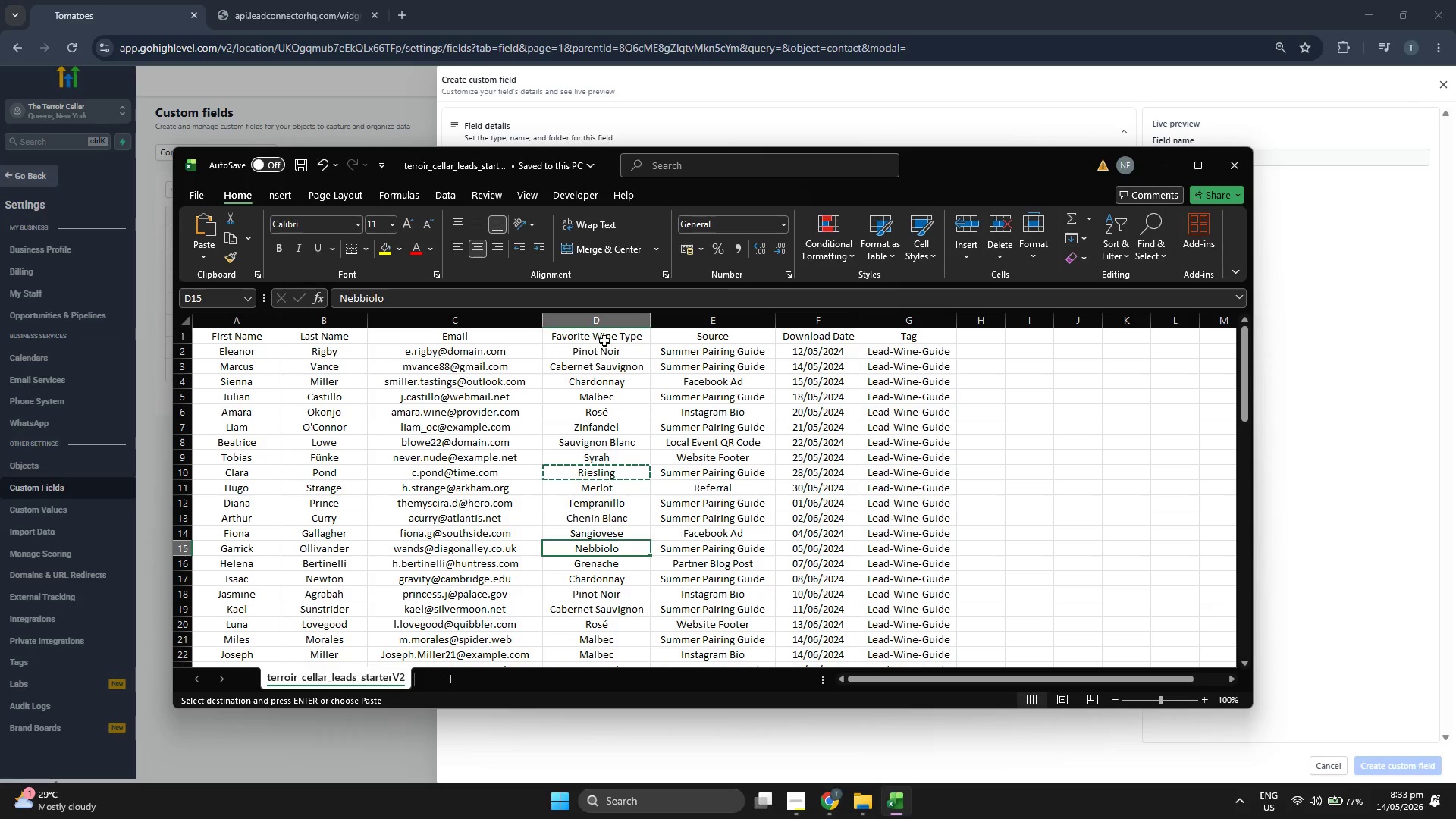 
key(Control+ControlLeft)
 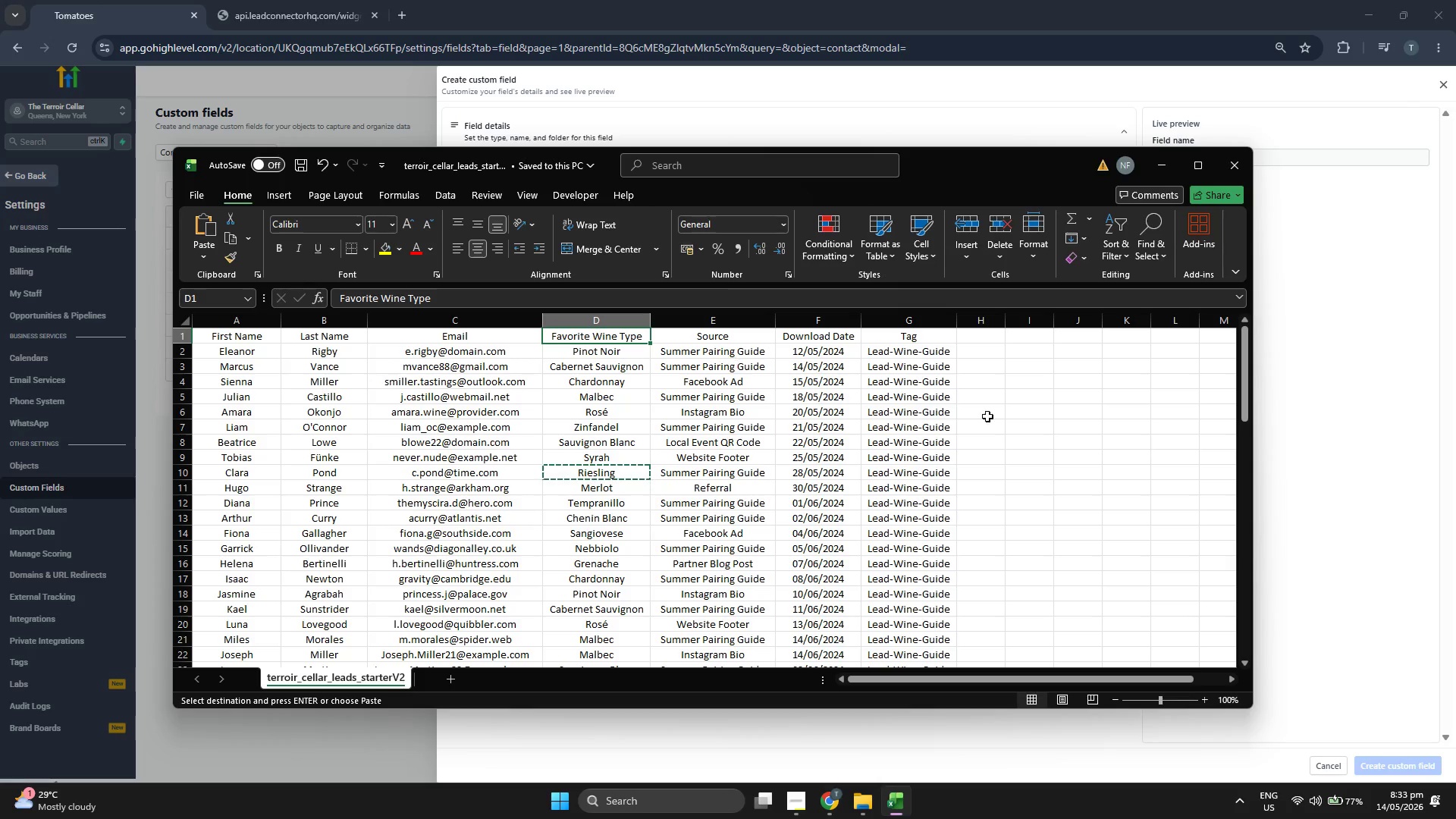 
key(Control+C)
 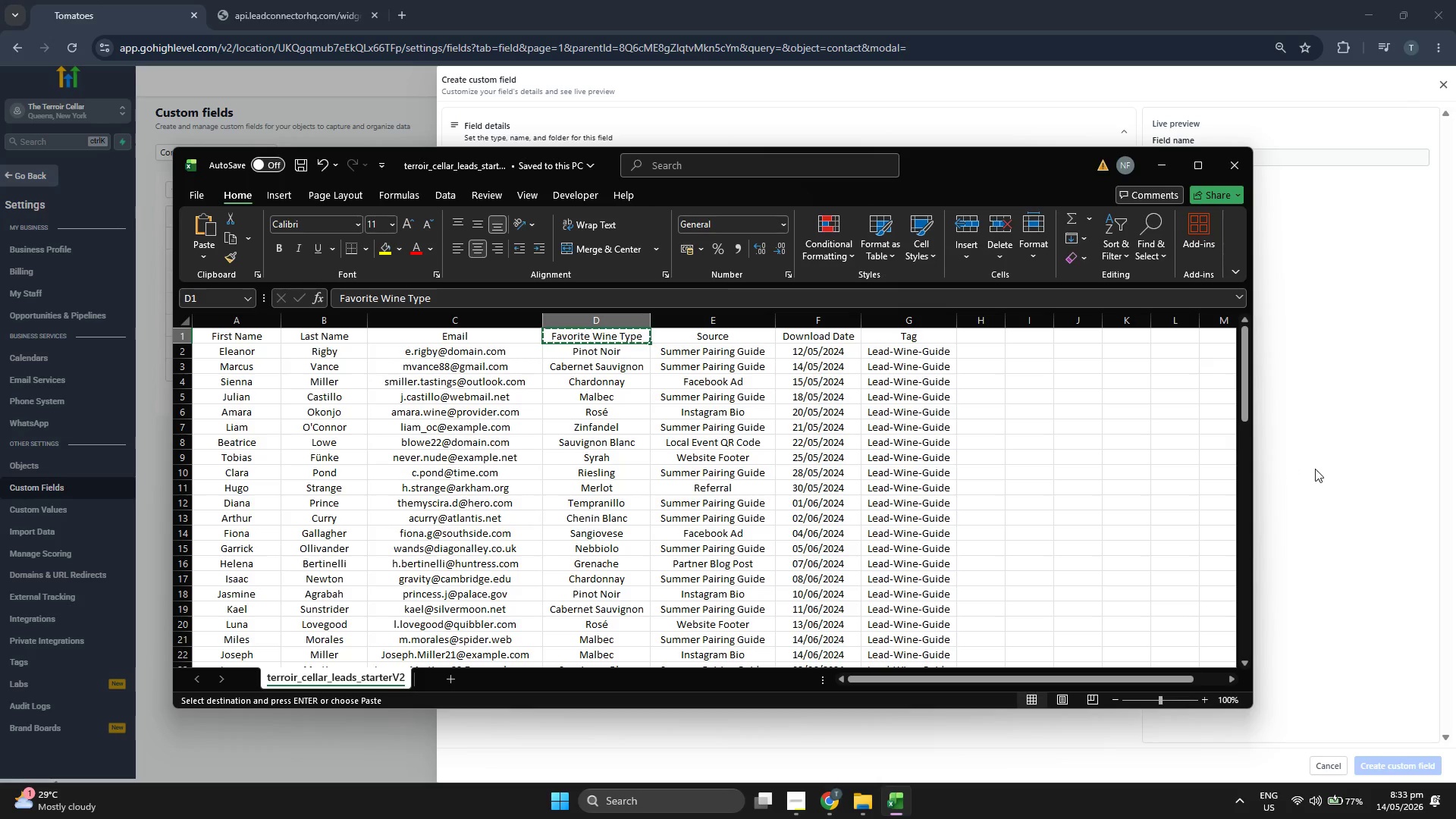 
left_click([1318, 470])
 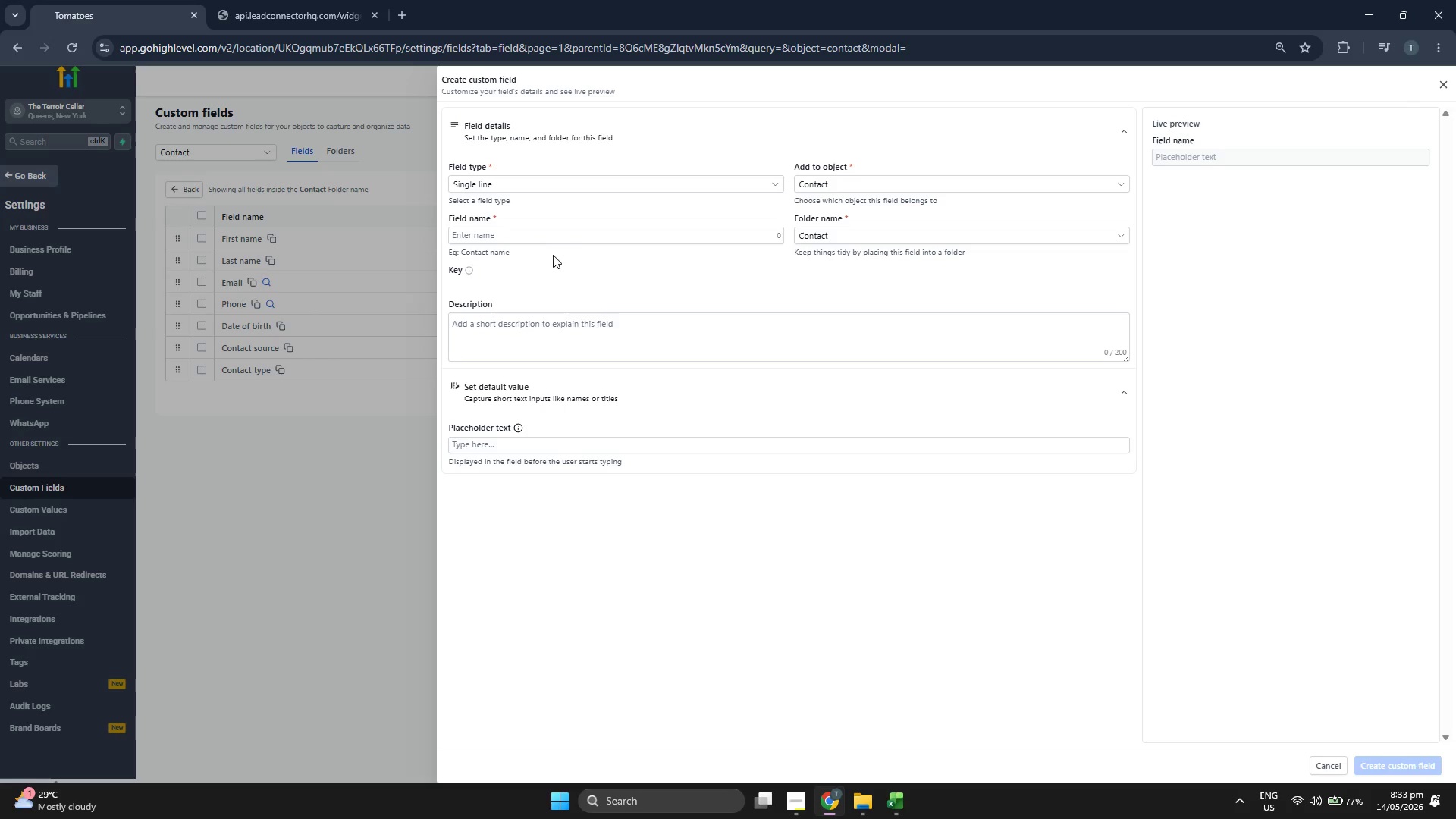 
left_click([567, 236])
 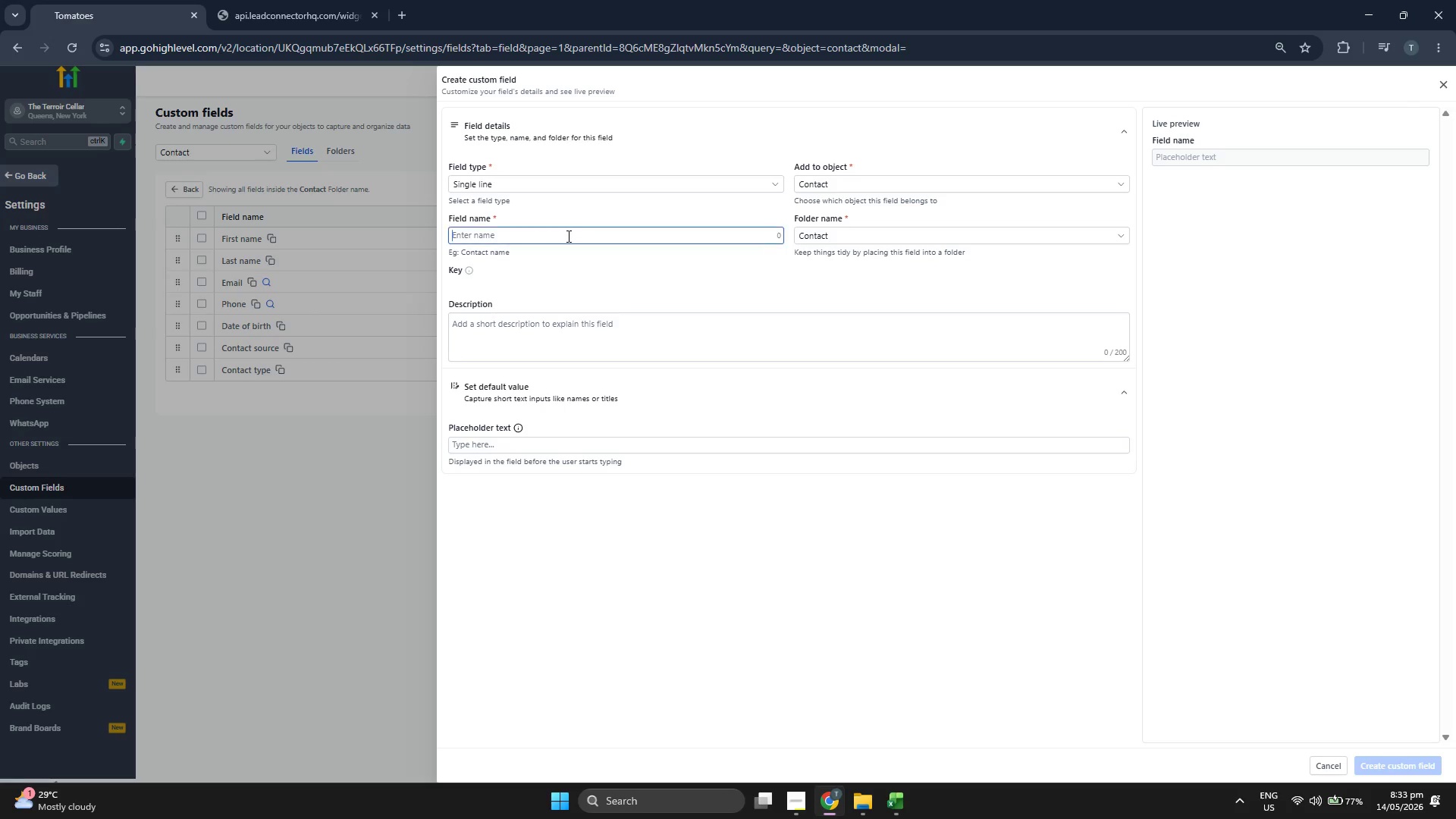 
key(Control+ControlLeft)
 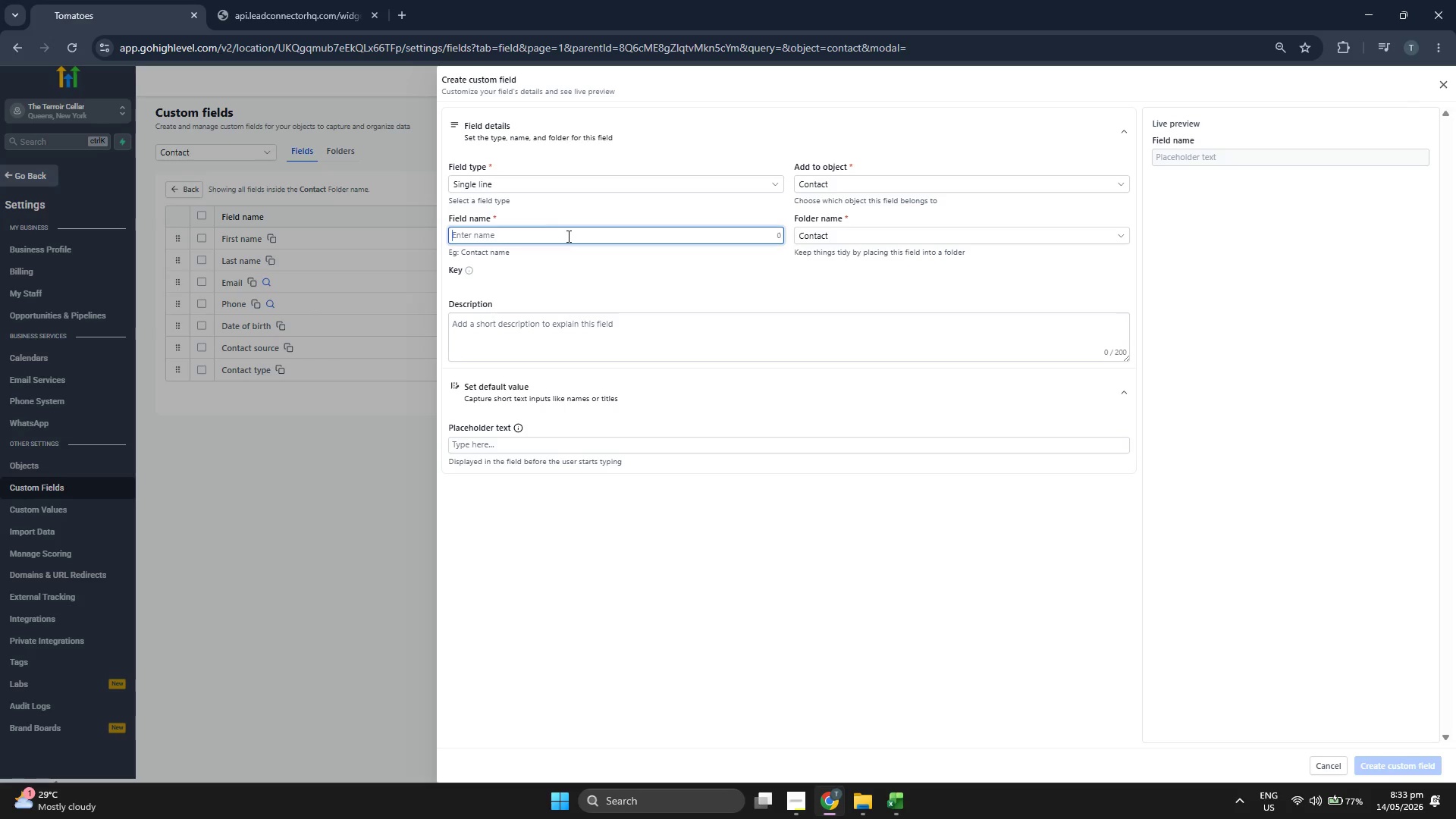 
key(Control+V)
 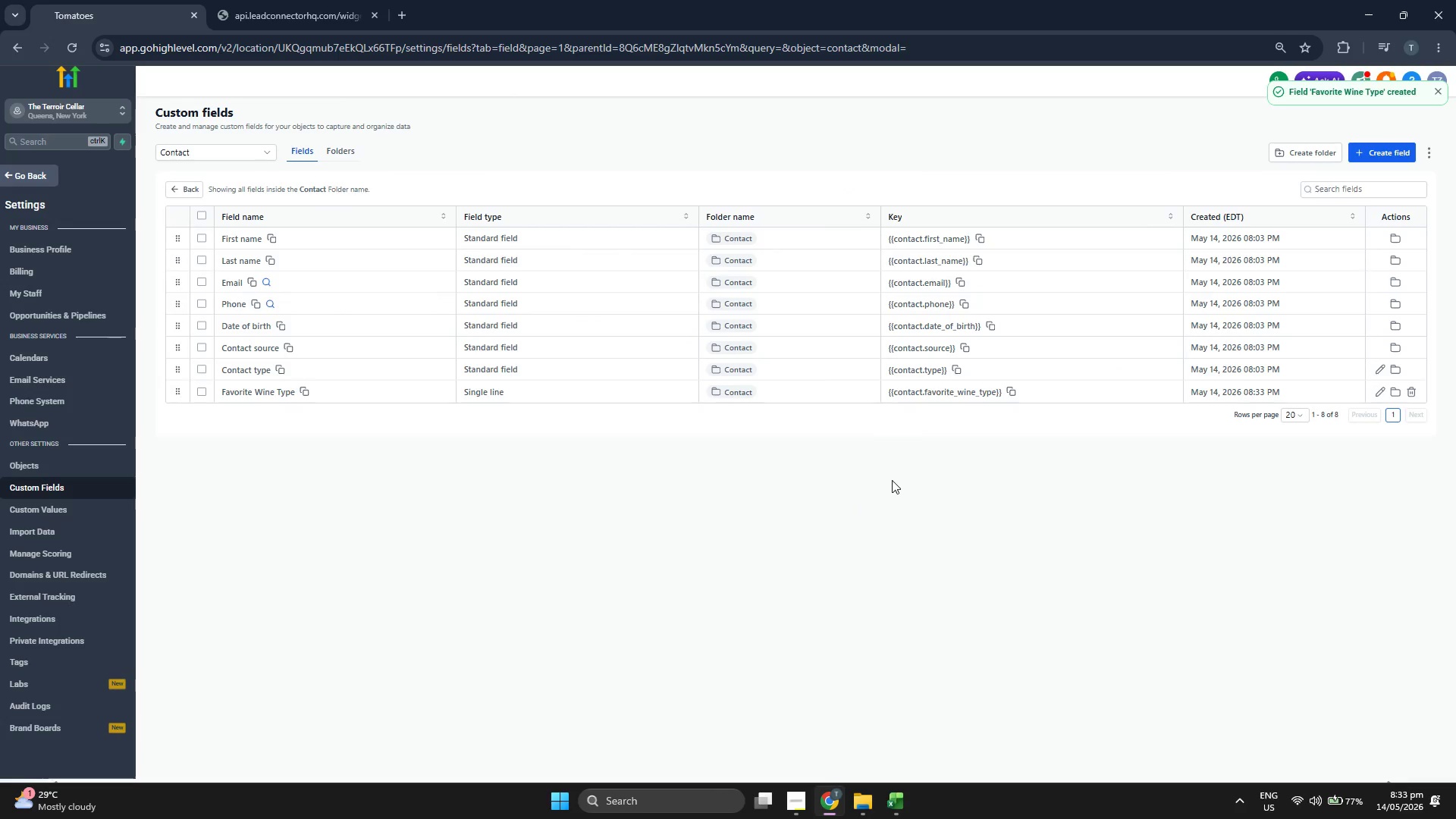 
left_click([1355, 162])
 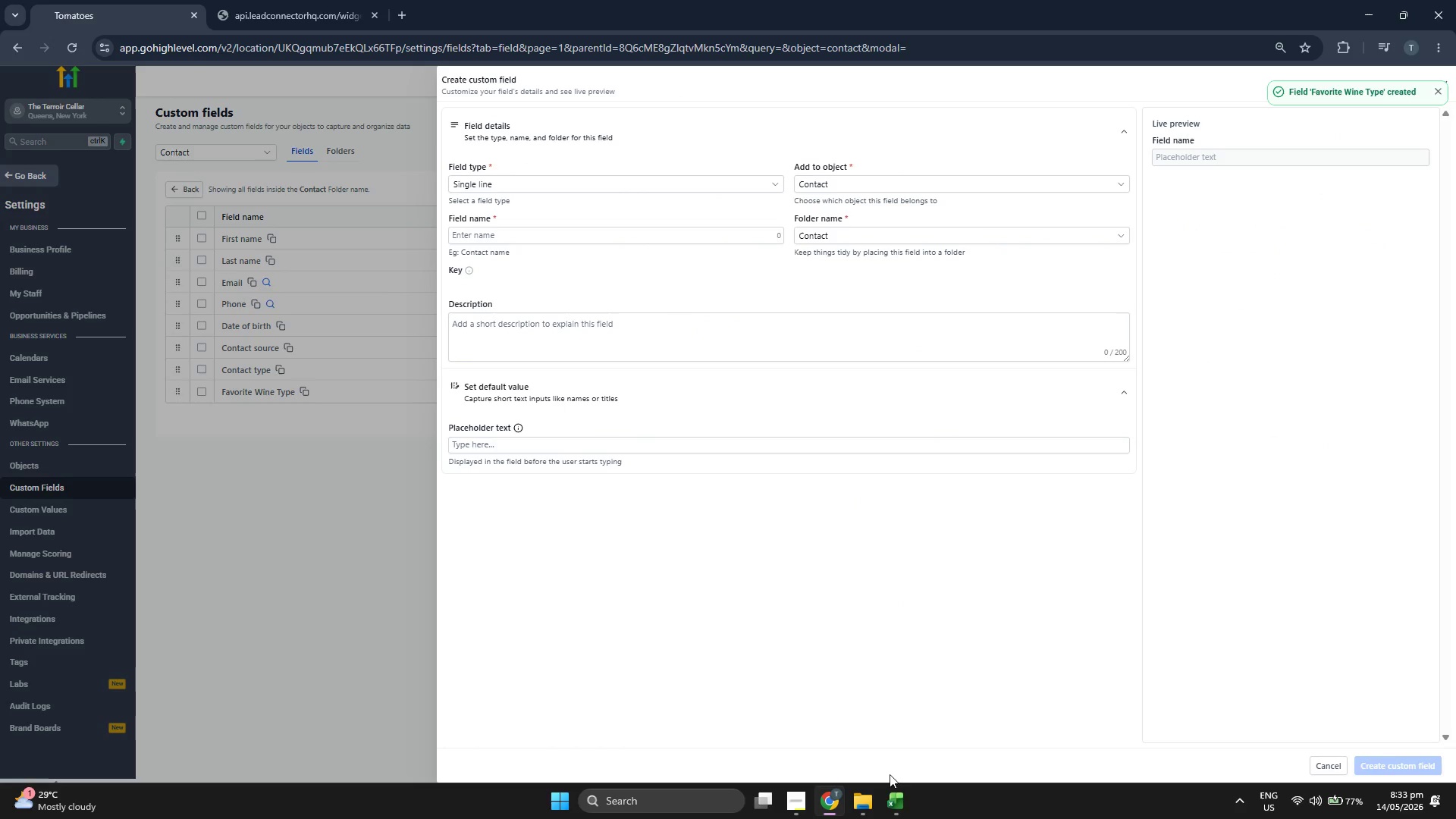 
left_click([894, 788])
 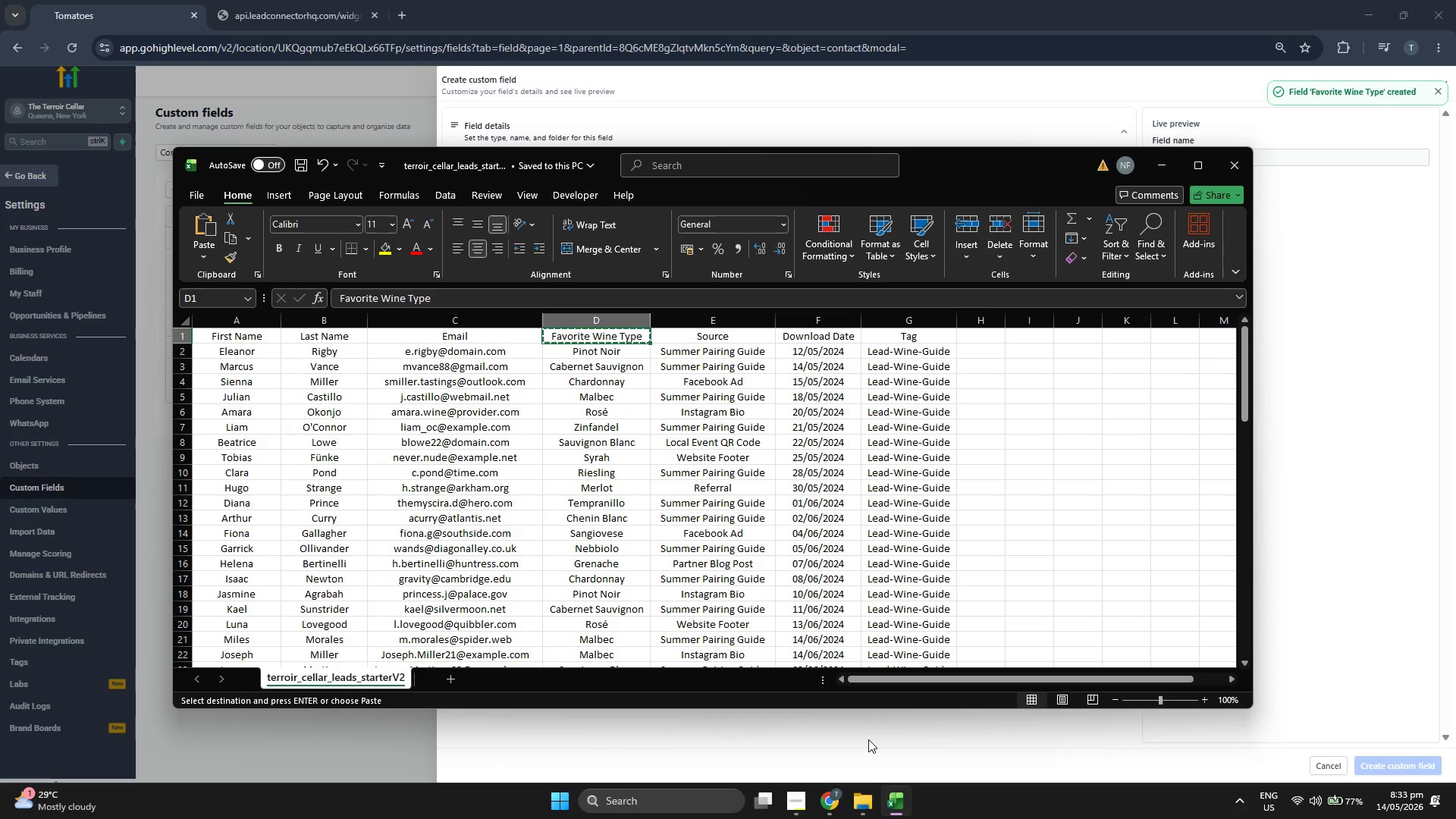 
key(ArrowRight)
 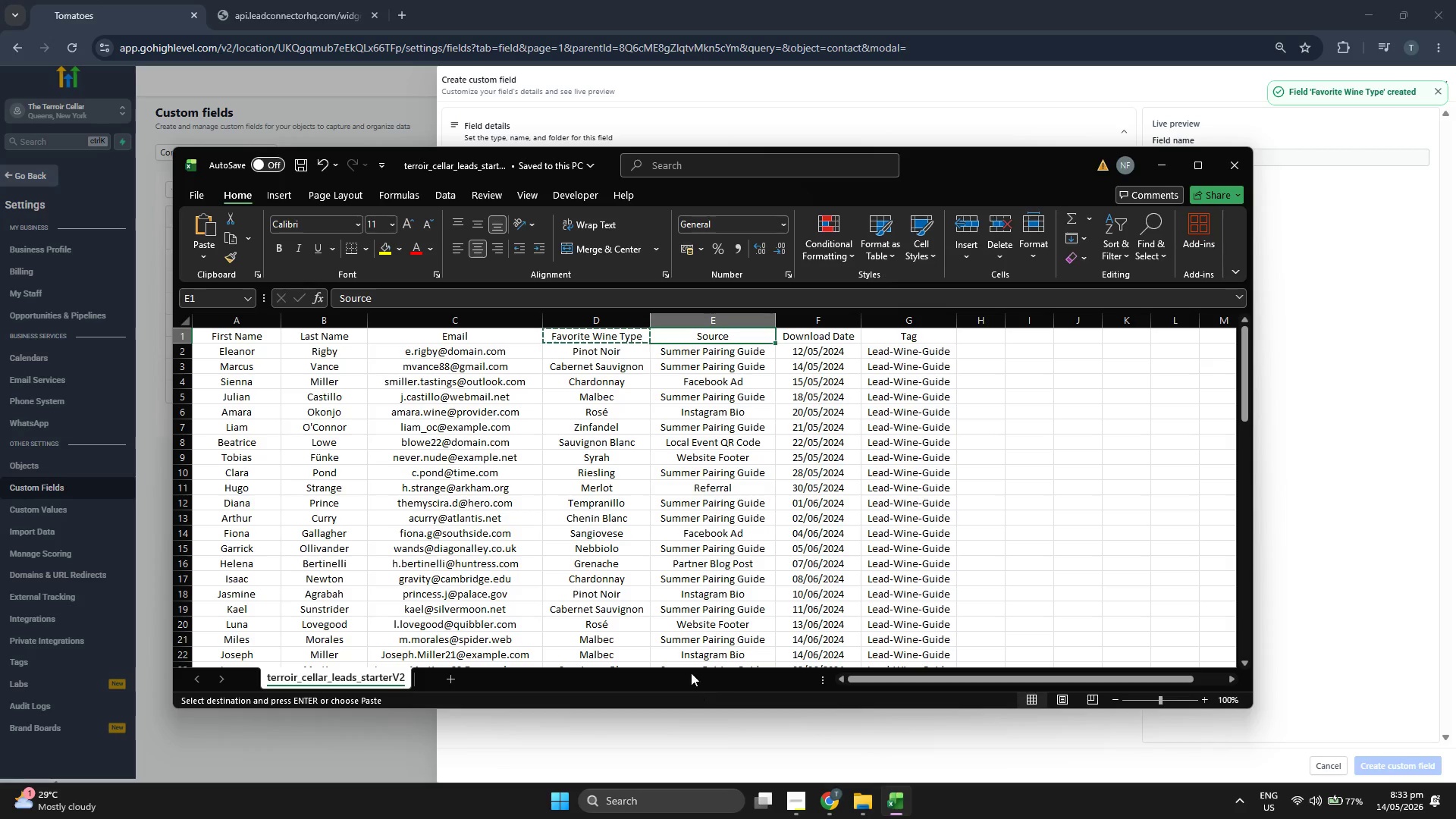 
scroll: coordinate [686, 491], scroll_direction: up, amount: 5.0
 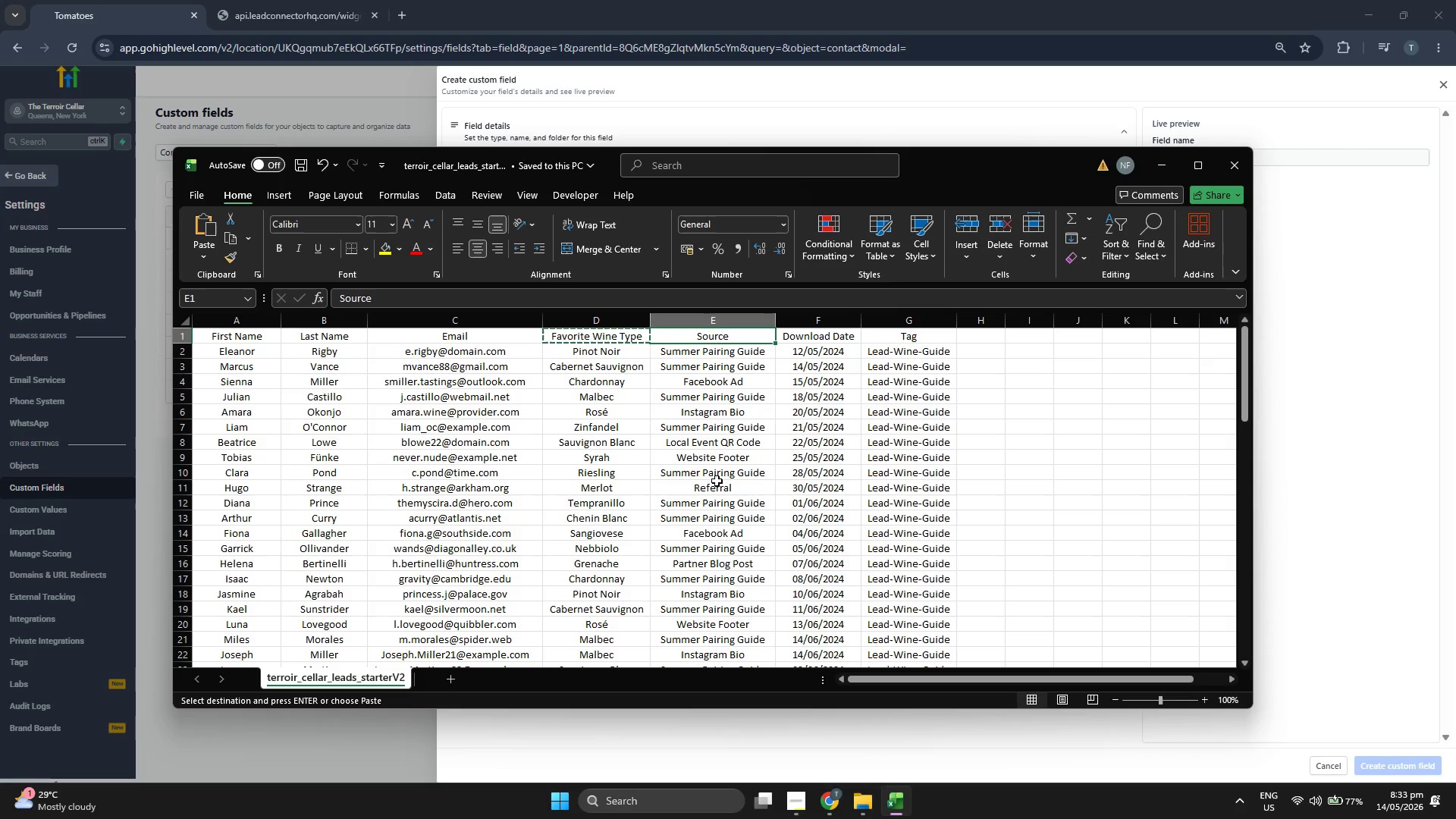 
key(ArrowRight)
 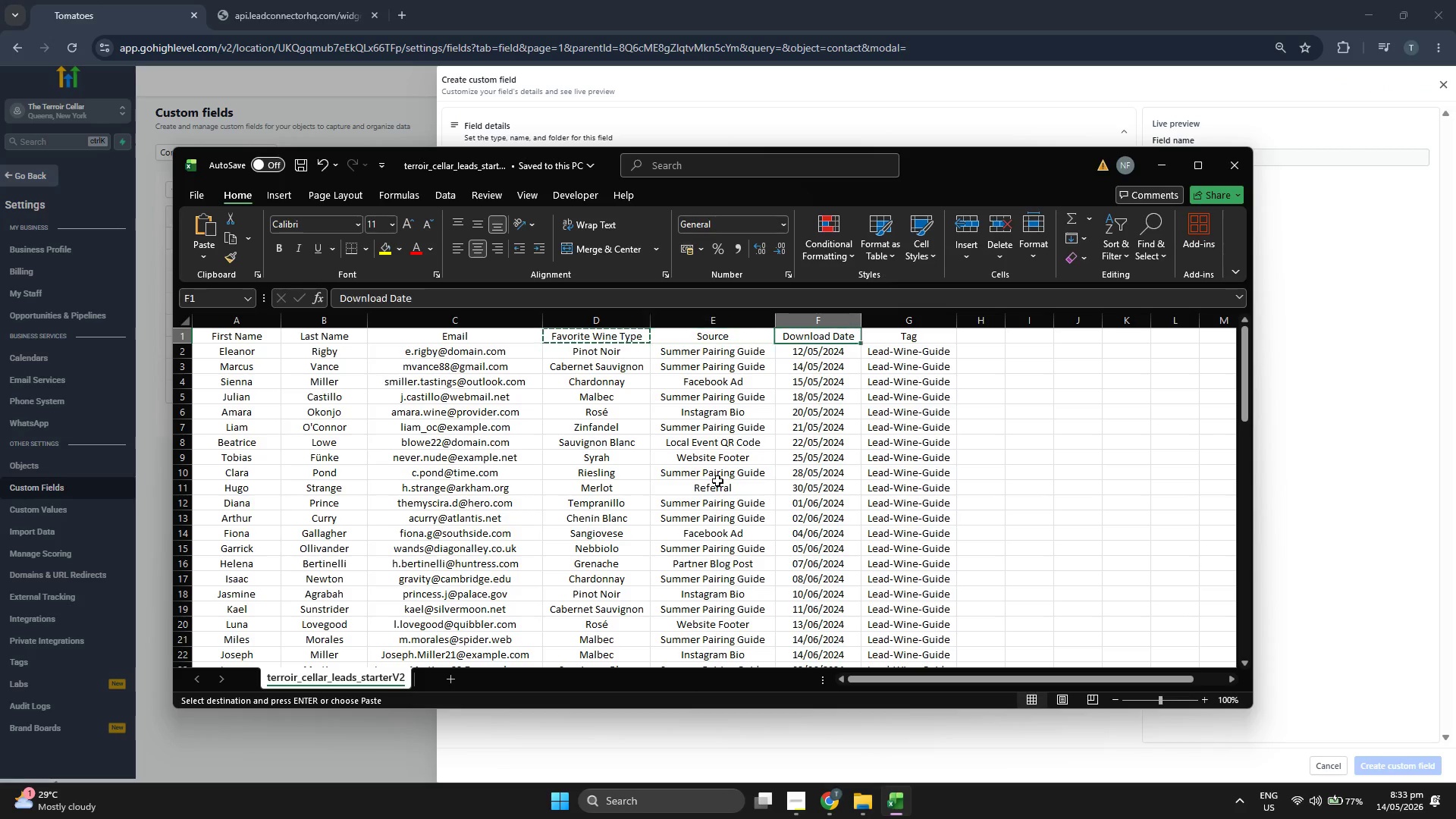 
key(Control+C)
 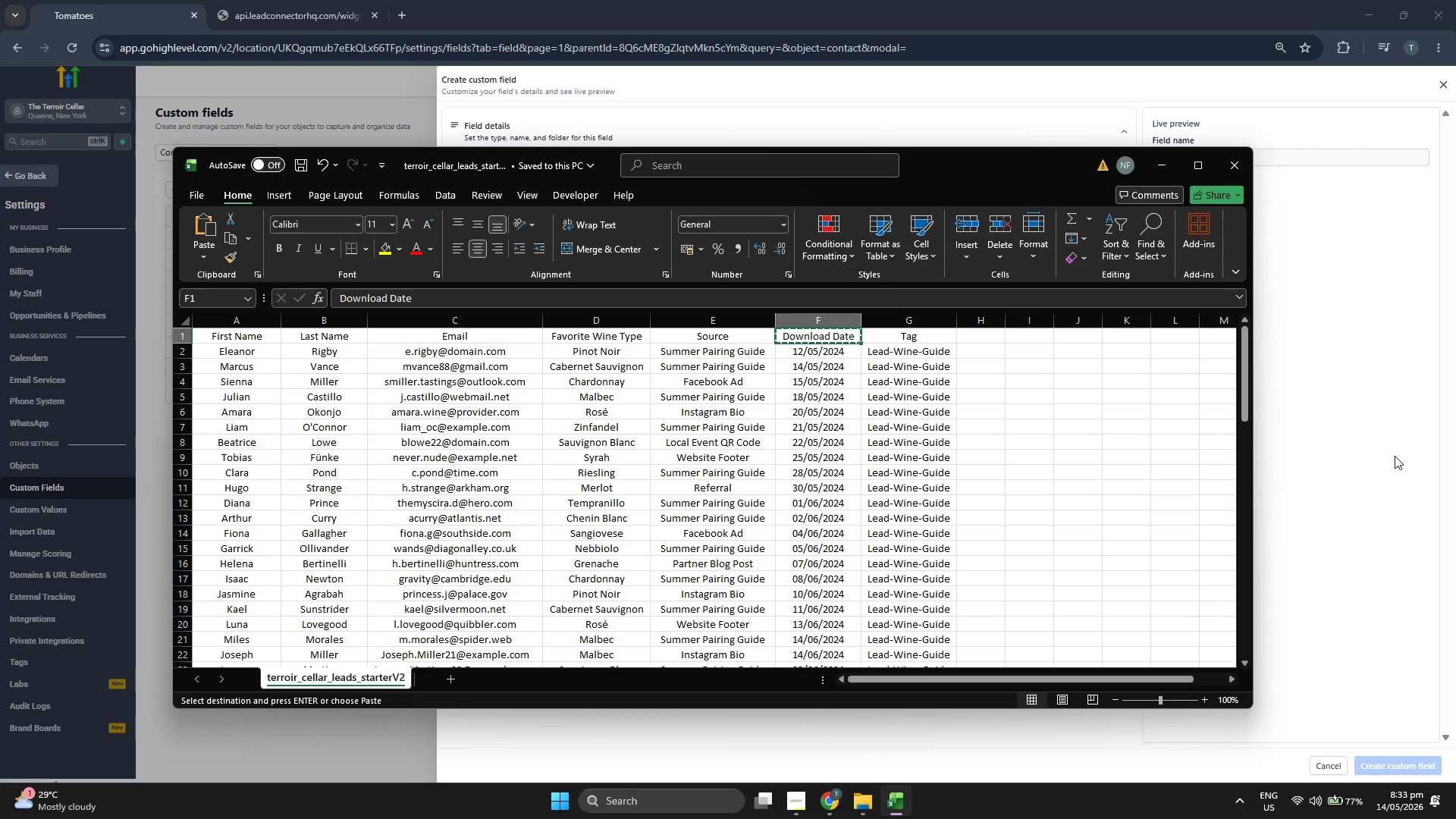 
left_click([1395, 456])
 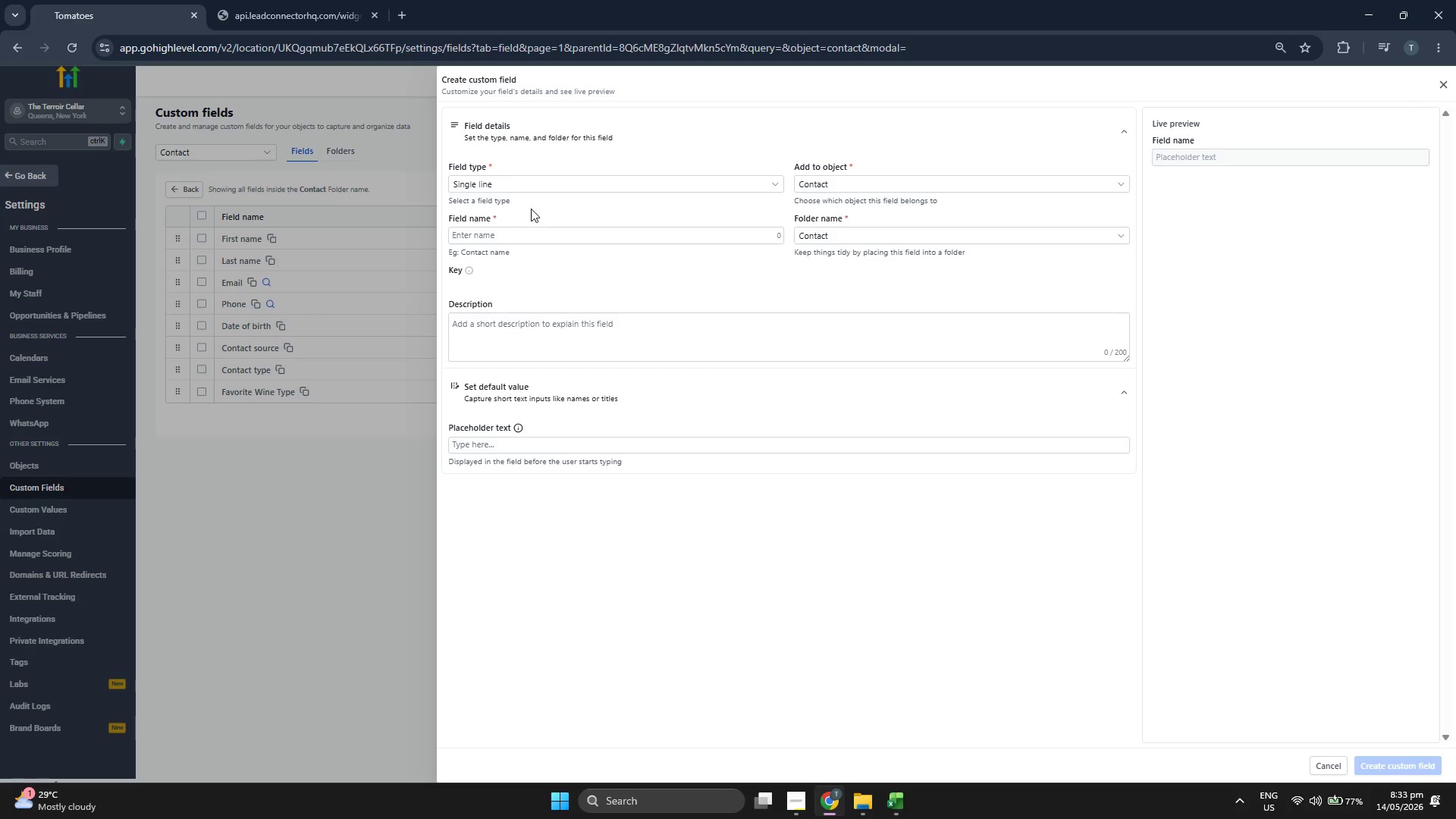 
left_click([538, 232])
 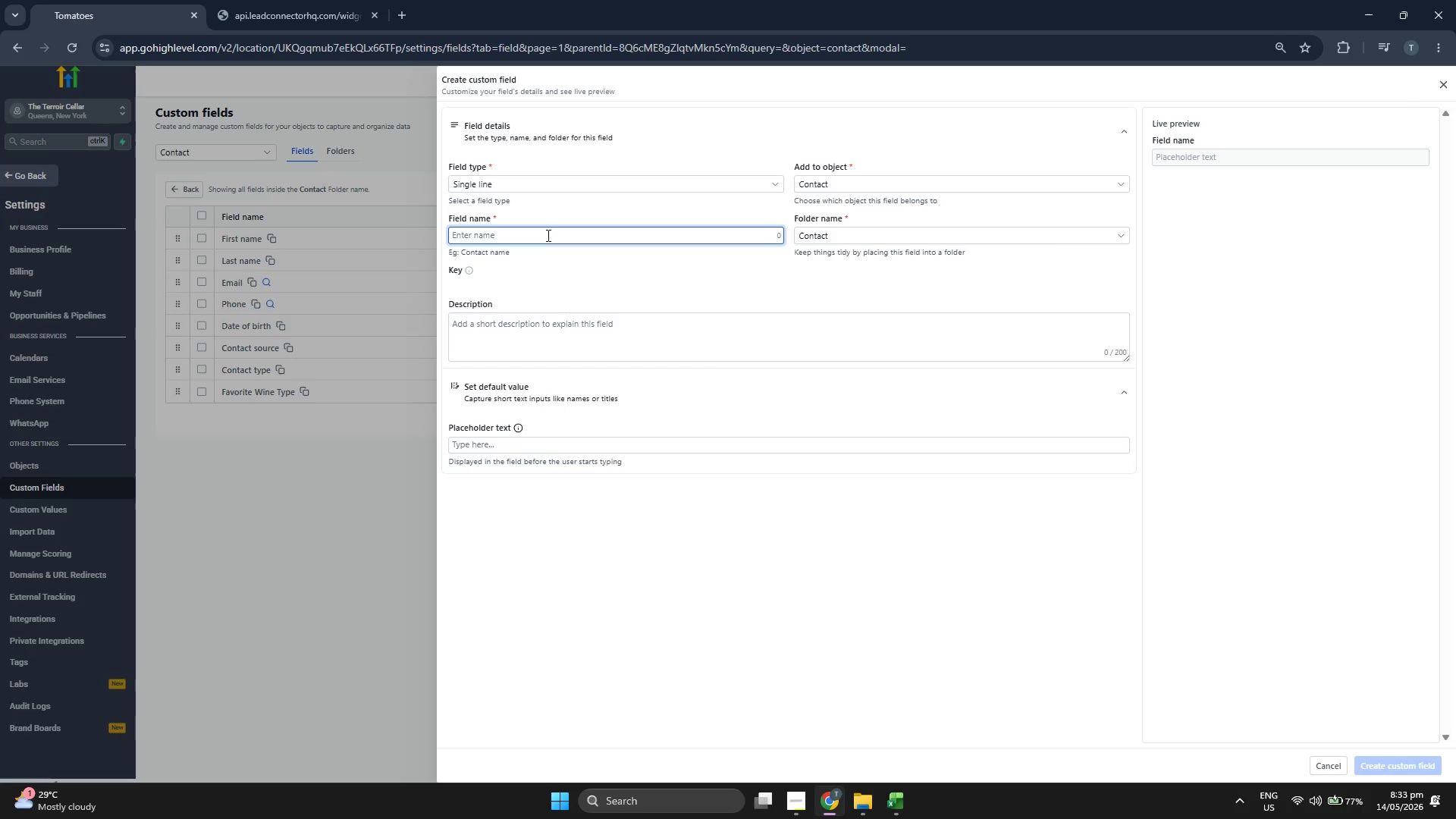 
double_click([546, 177])
 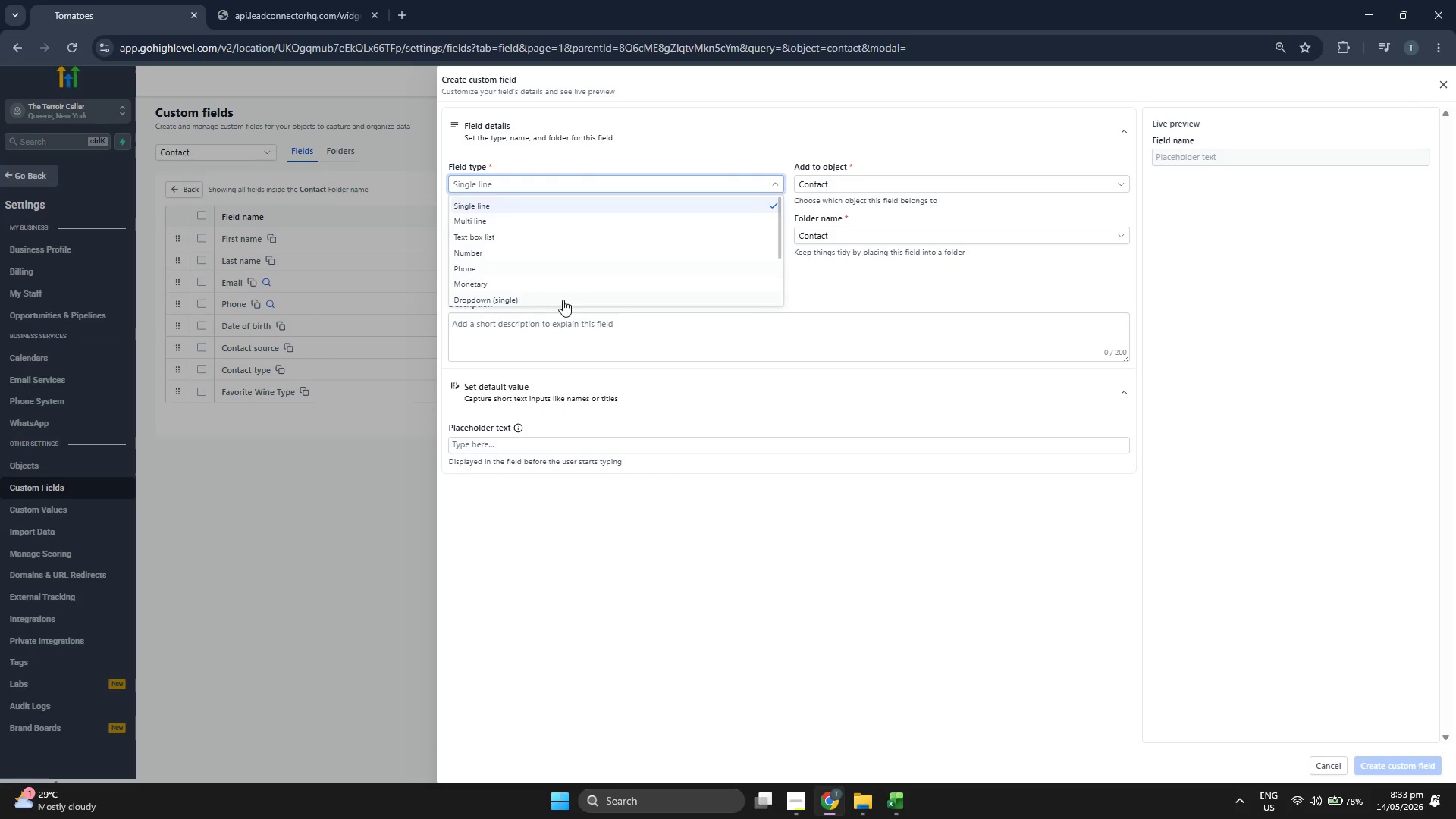 
scroll: coordinate [564, 260], scroll_direction: down, amount: 1.0